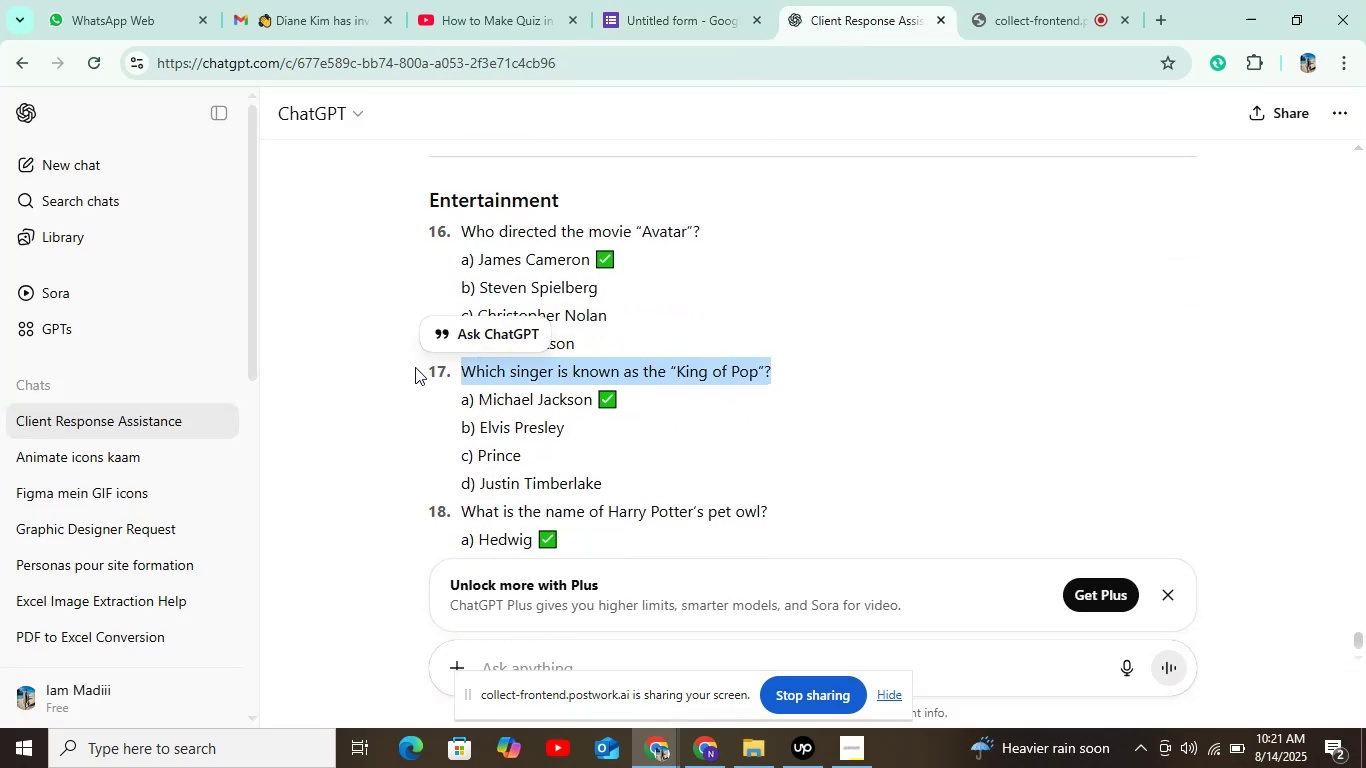 
key(Control+C)
 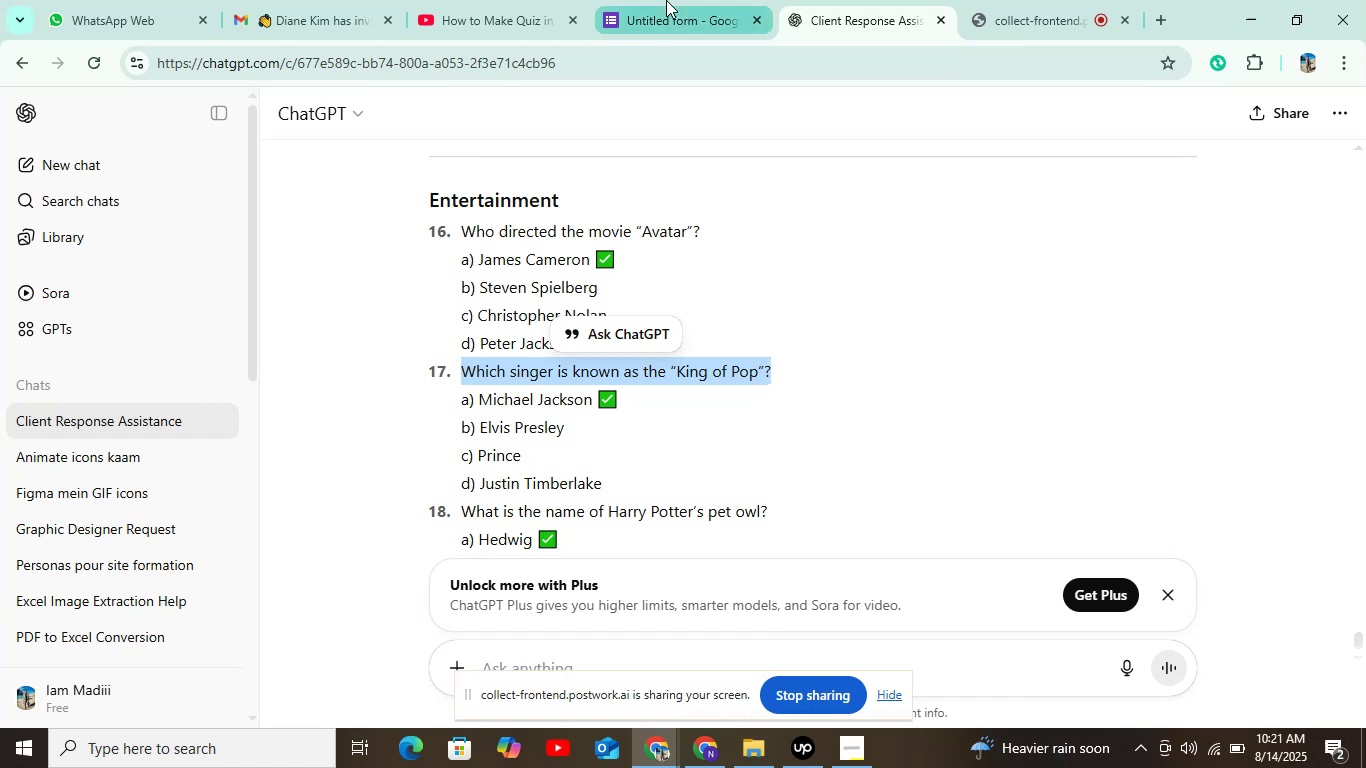 
left_click([666, 0])
 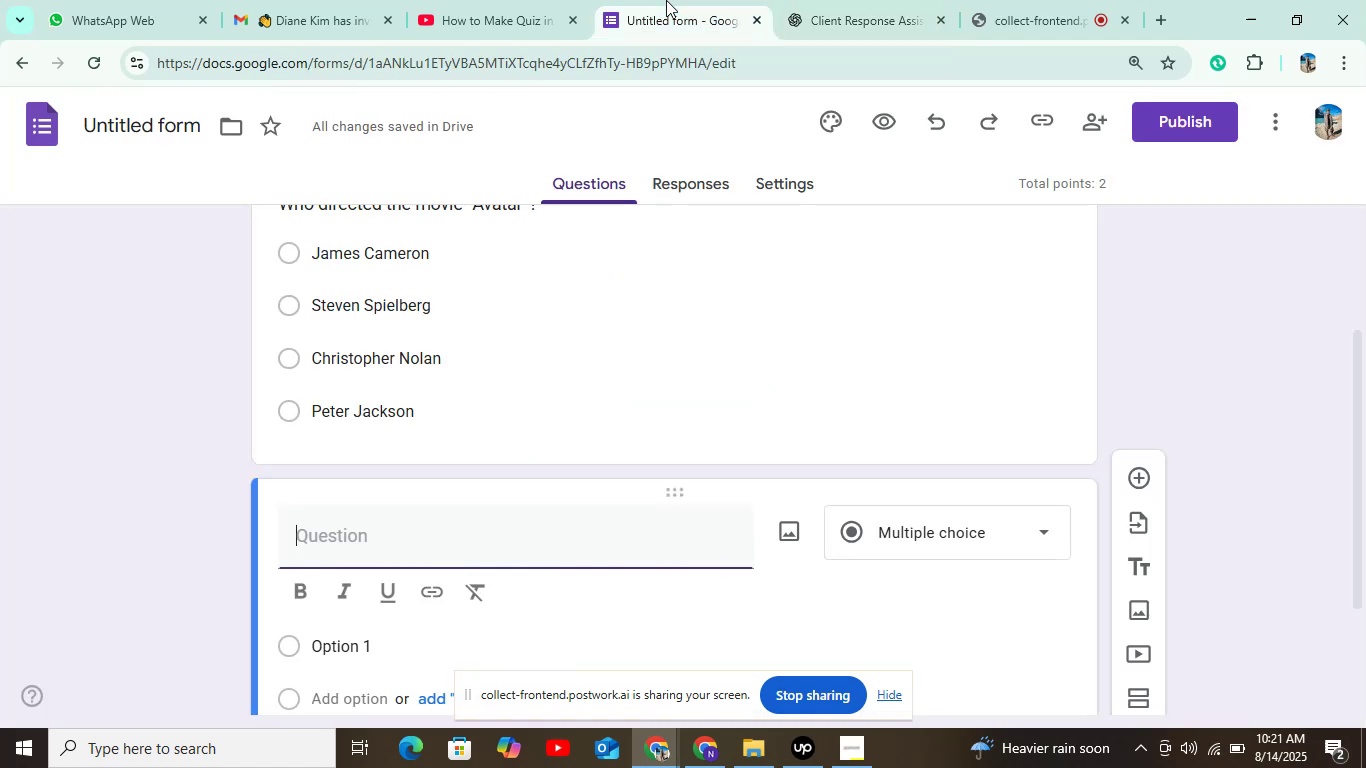 
key(Control+V)
 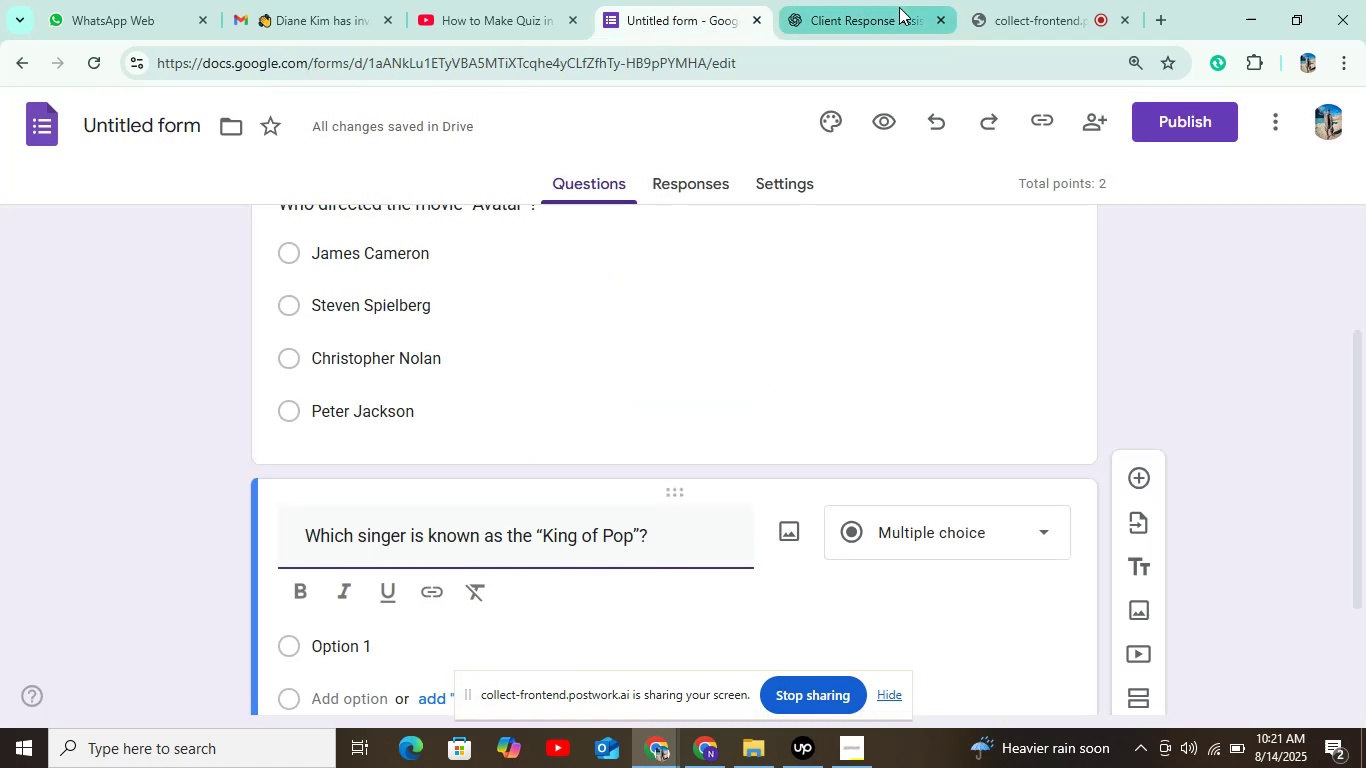 
left_click([899, 7])
 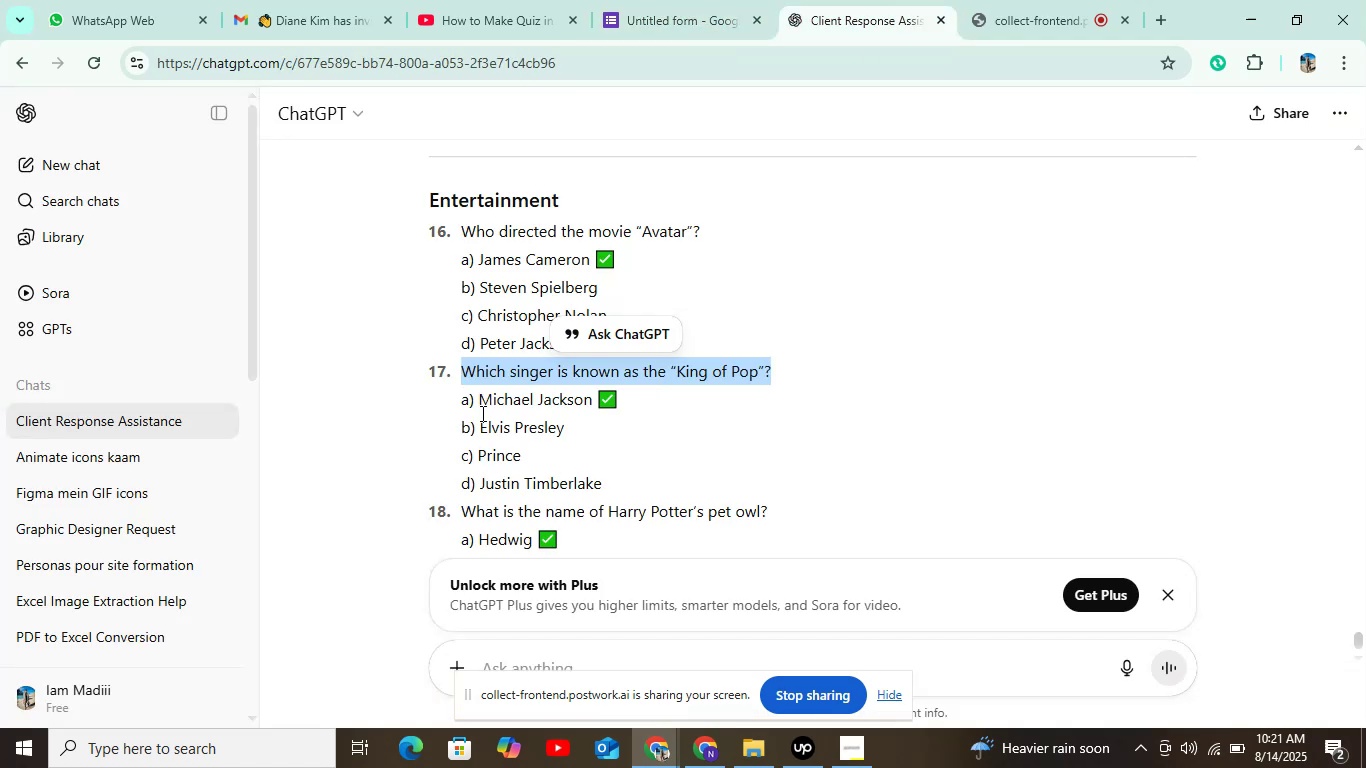 
left_click_drag(start_coordinate=[484, 400], to_coordinate=[593, 398])
 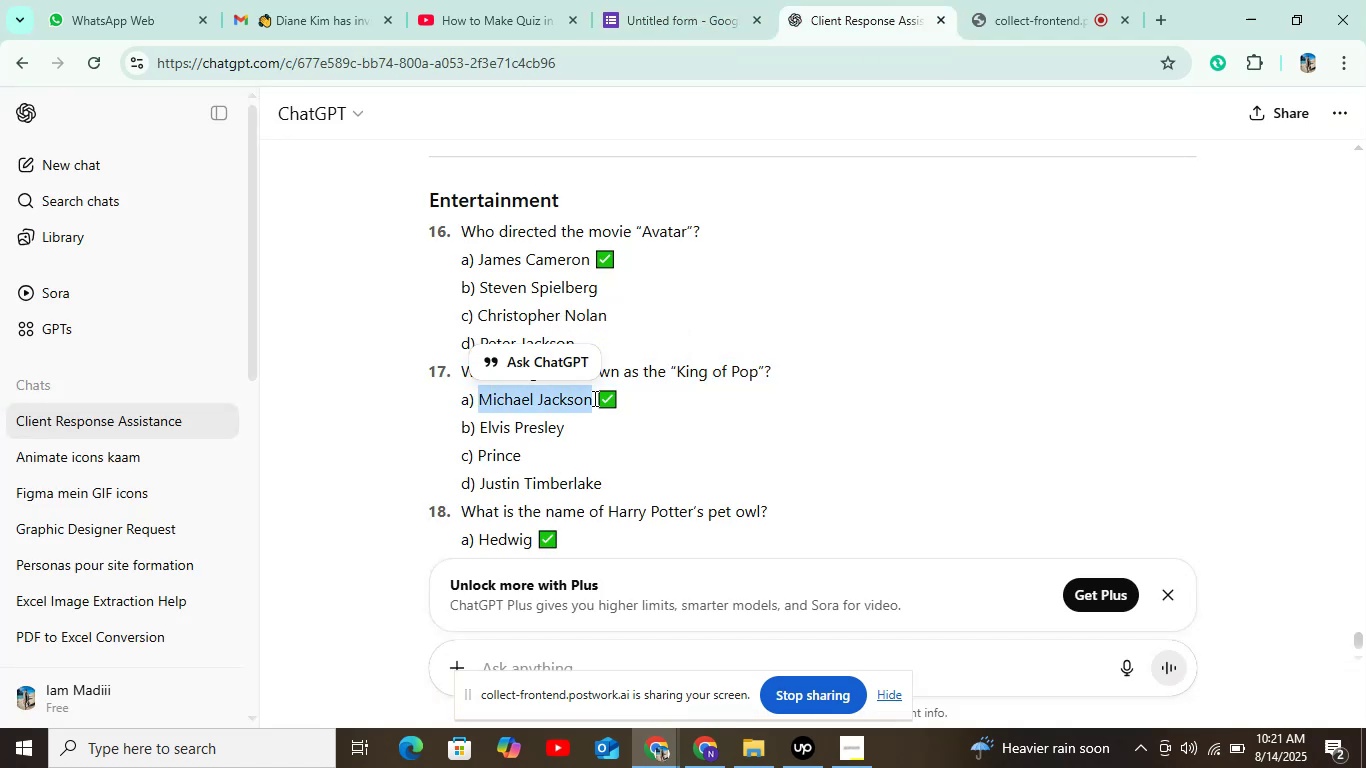 
key(Control+C)
 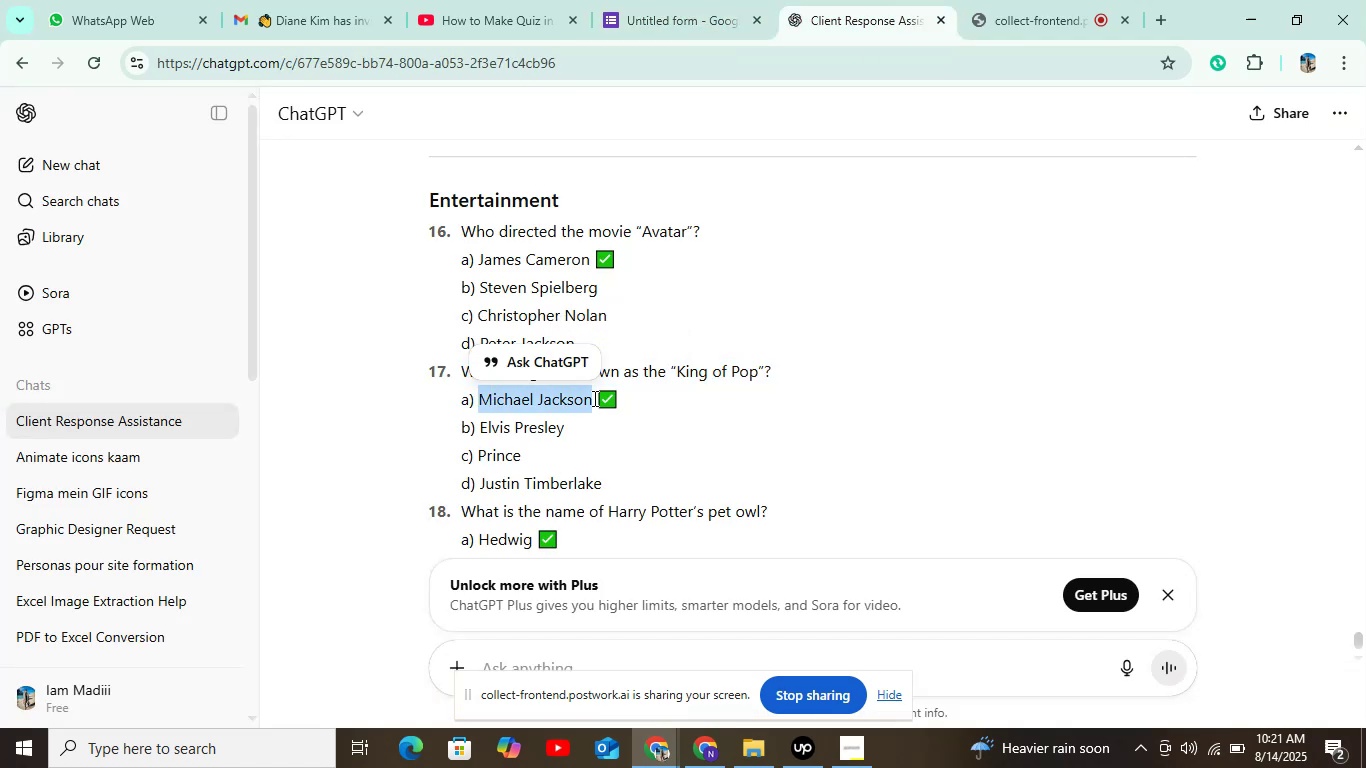 
key(Control+C)
 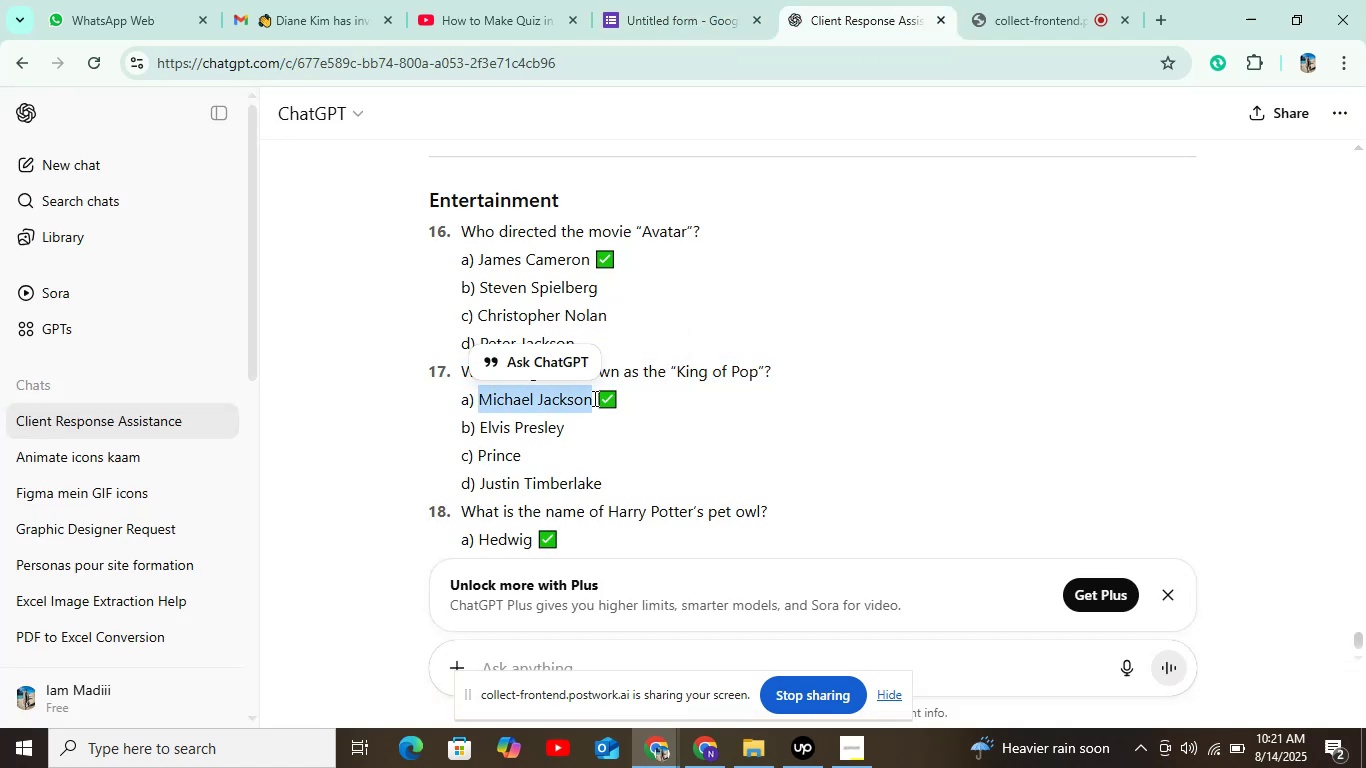 
key(Control+C)
 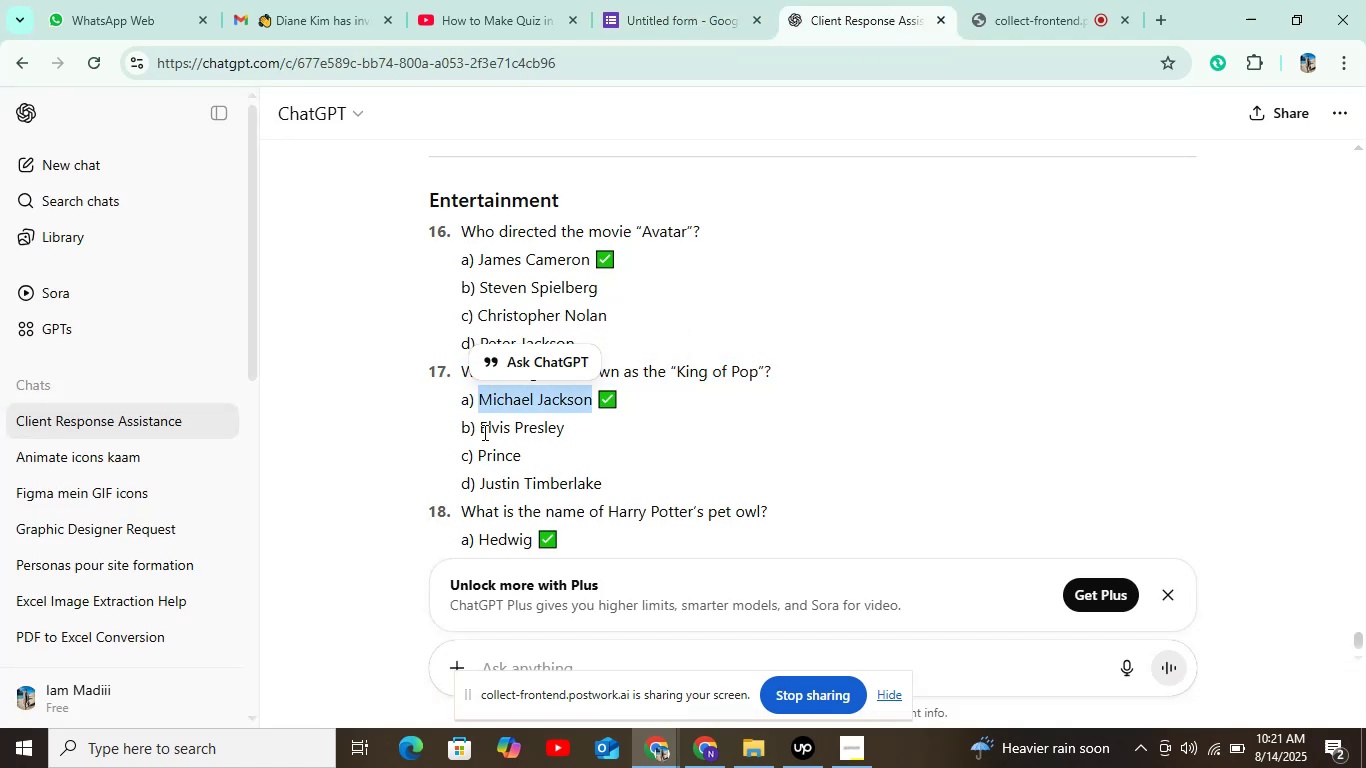 
left_click_drag(start_coordinate=[481, 426], to_coordinate=[562, 422])
 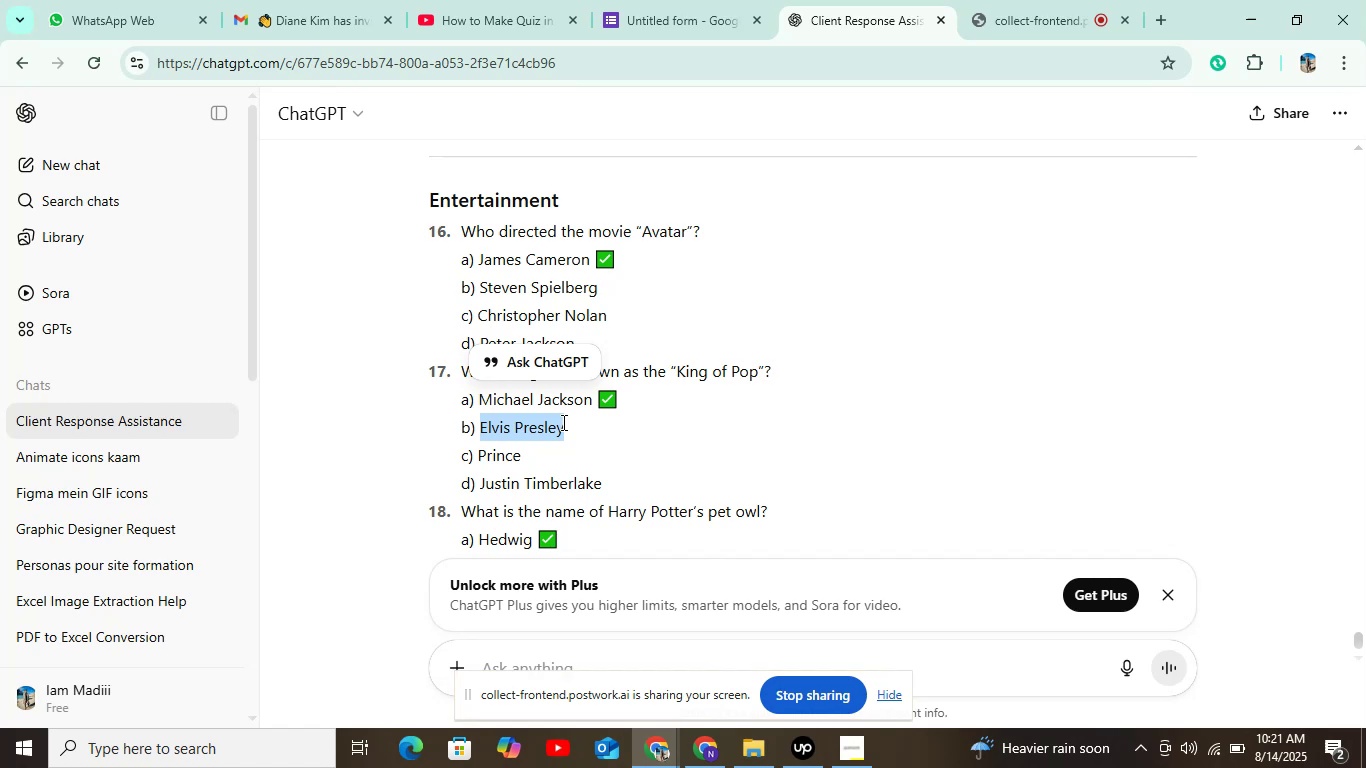 
key(Control+C)
 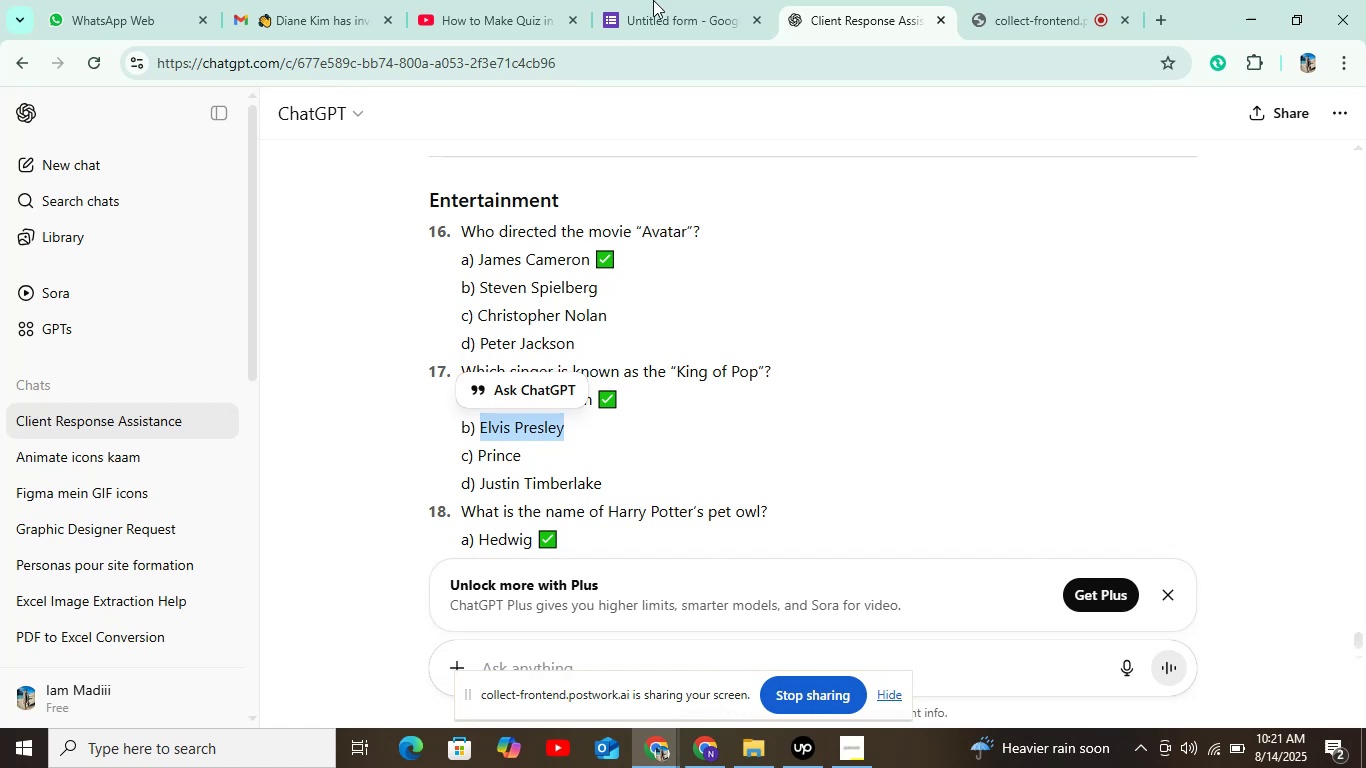 
left_click([688, 0])
 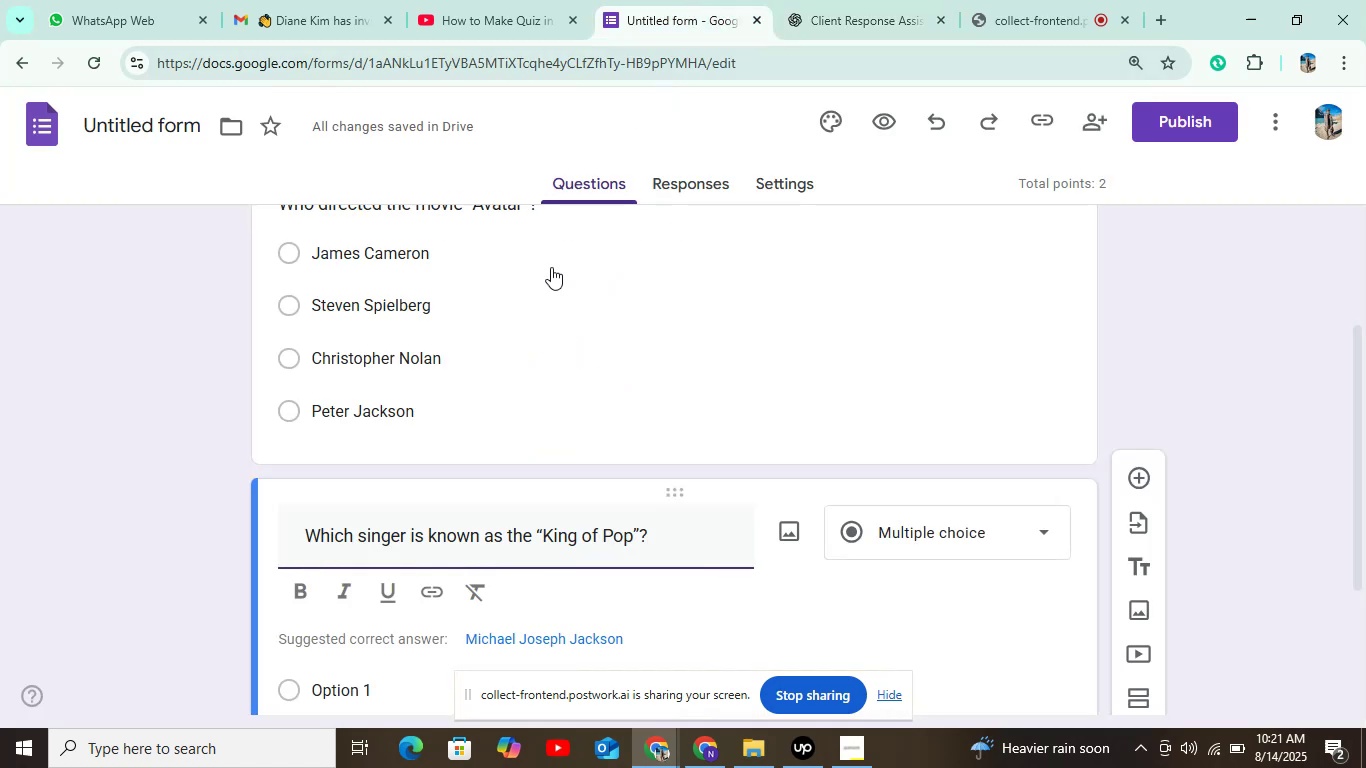 
scroll: coordinate [346, 481], scroll_direction: down, amount: 3.0
 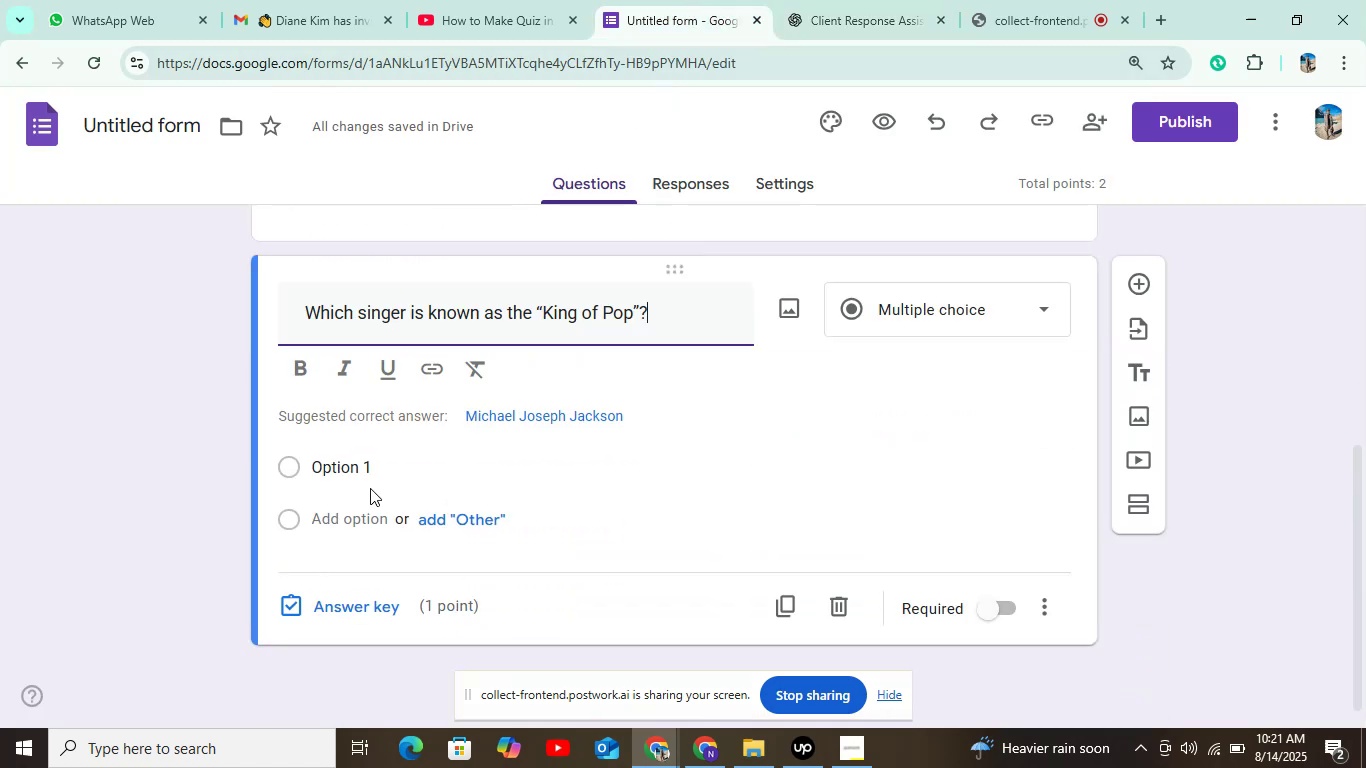 
left_click([377, 474])
 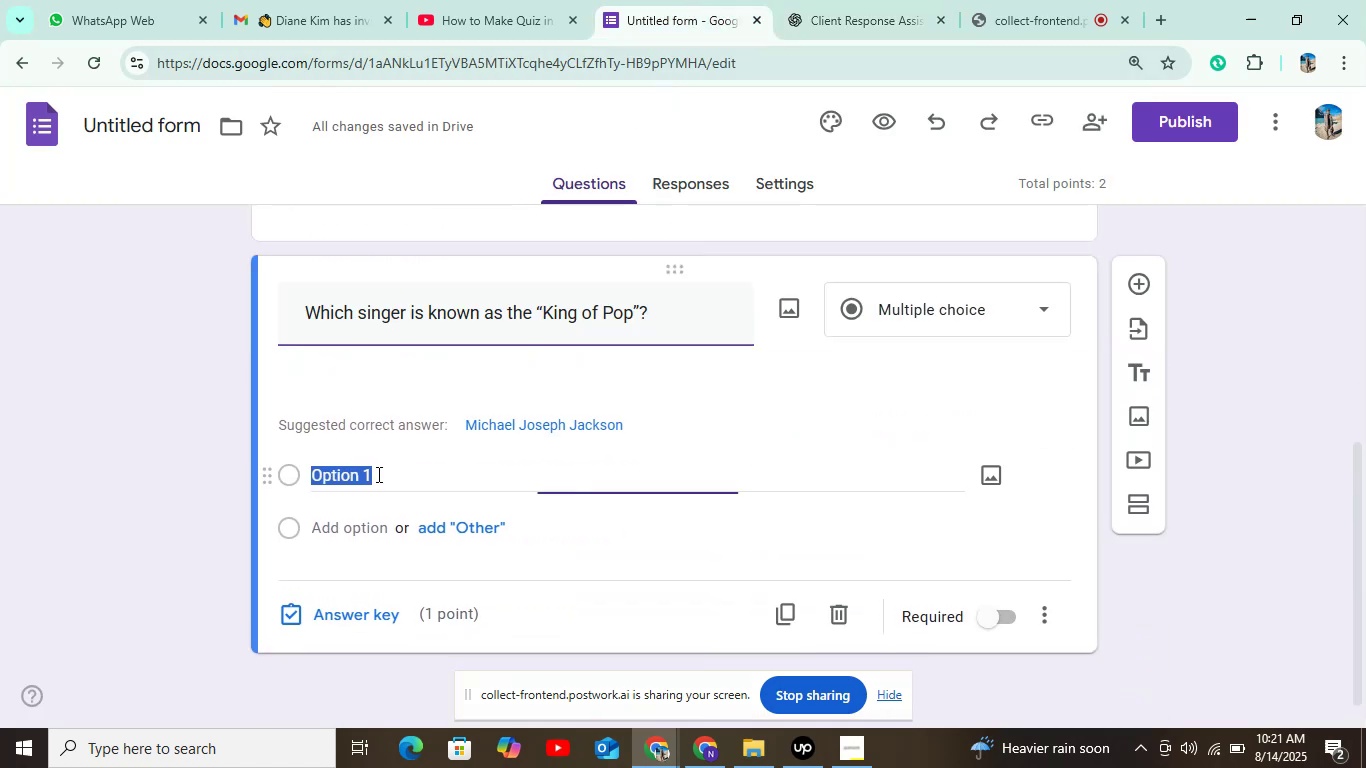 
key(Control+V)
 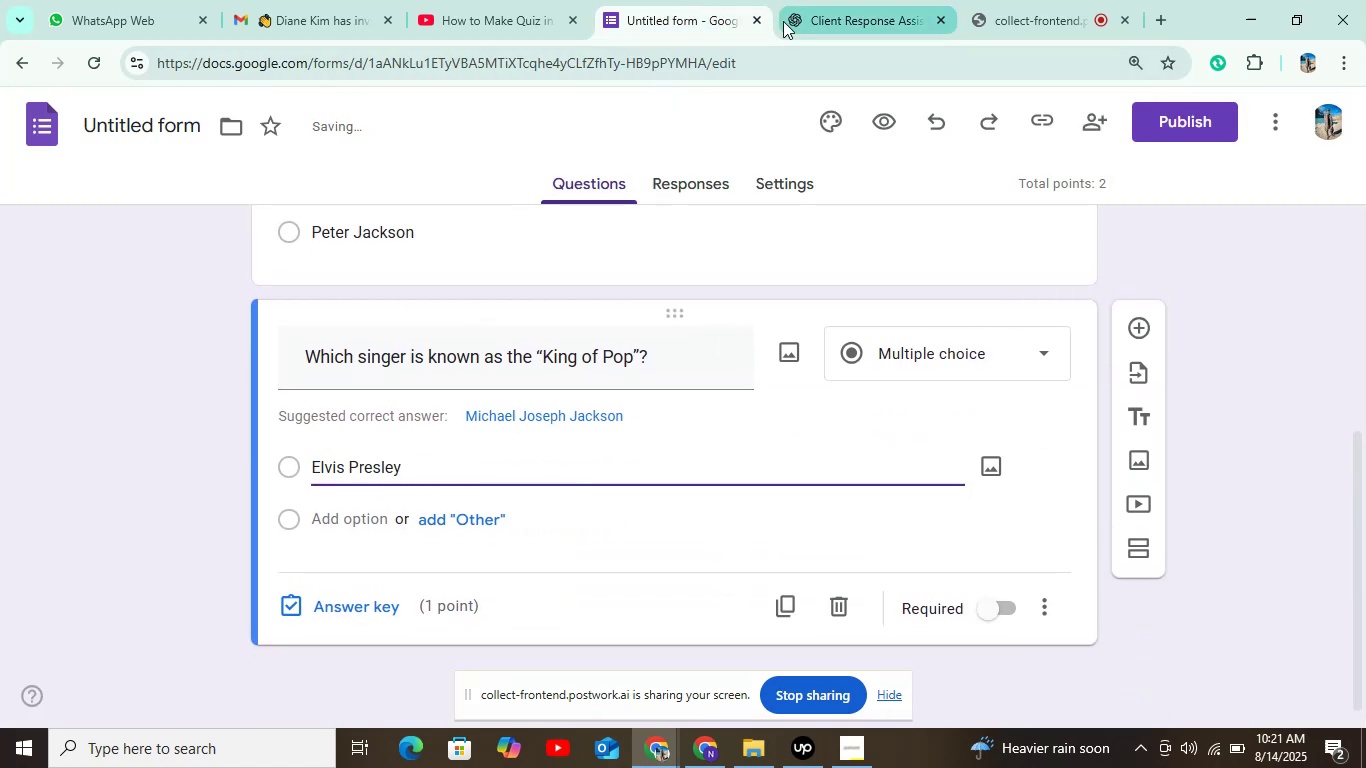 
left_click([823, 1])
 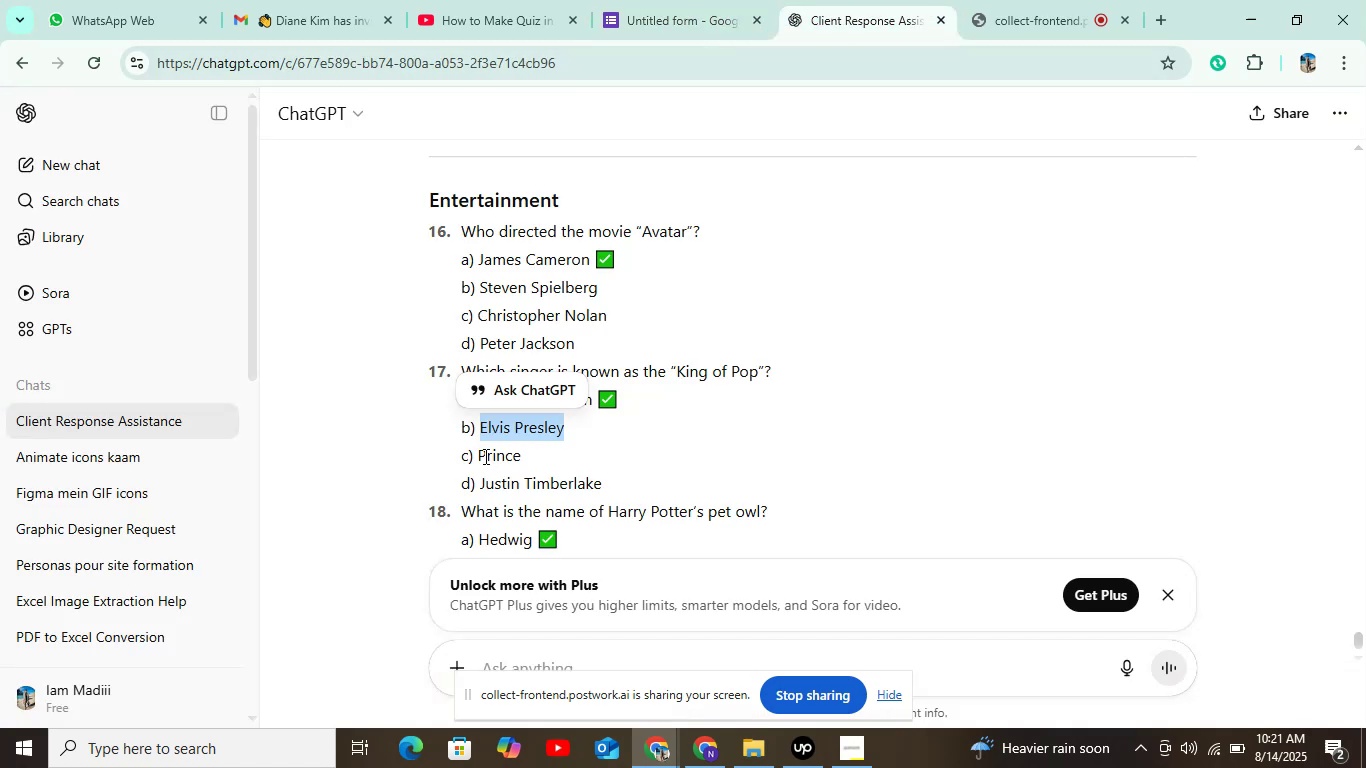 
left_click_drag(start_coordinate=[478, 456], to_coordinate=[519, 462])
 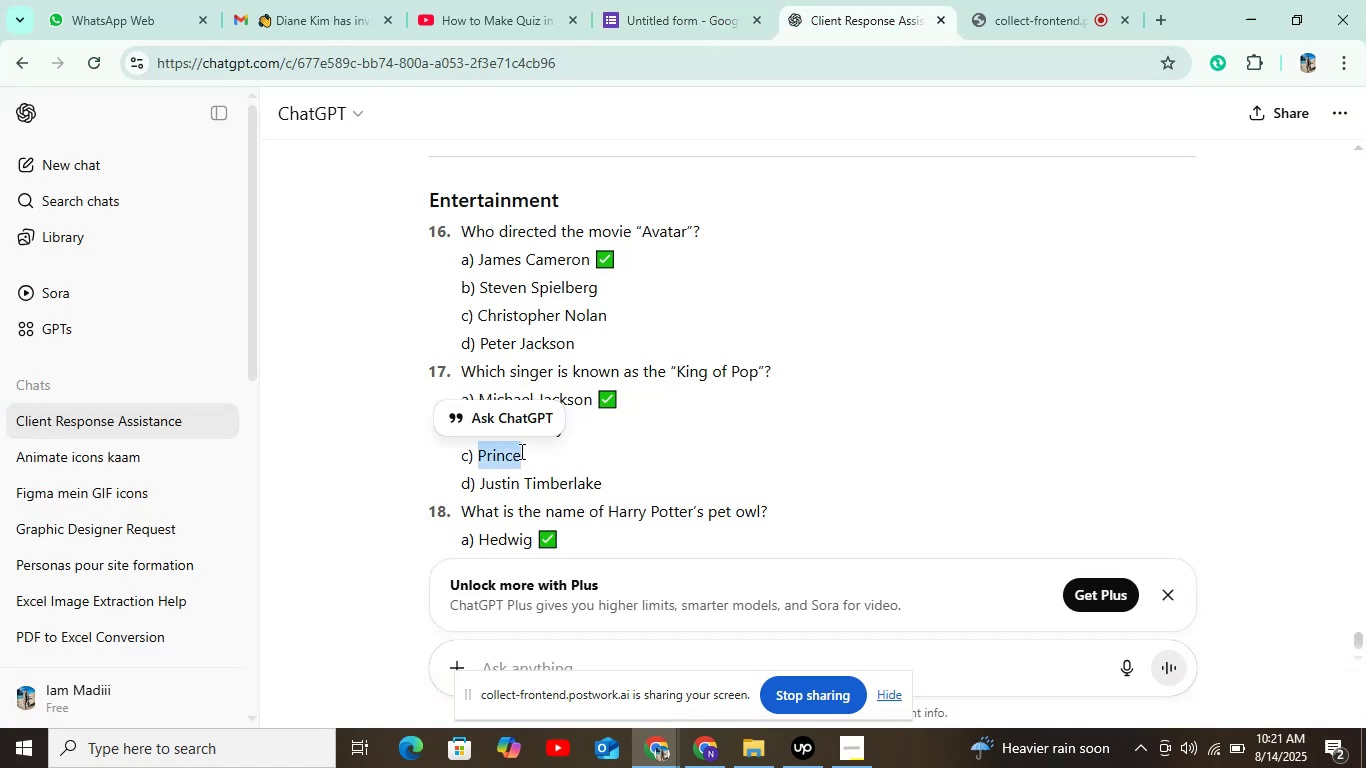 
key(Control+C)
 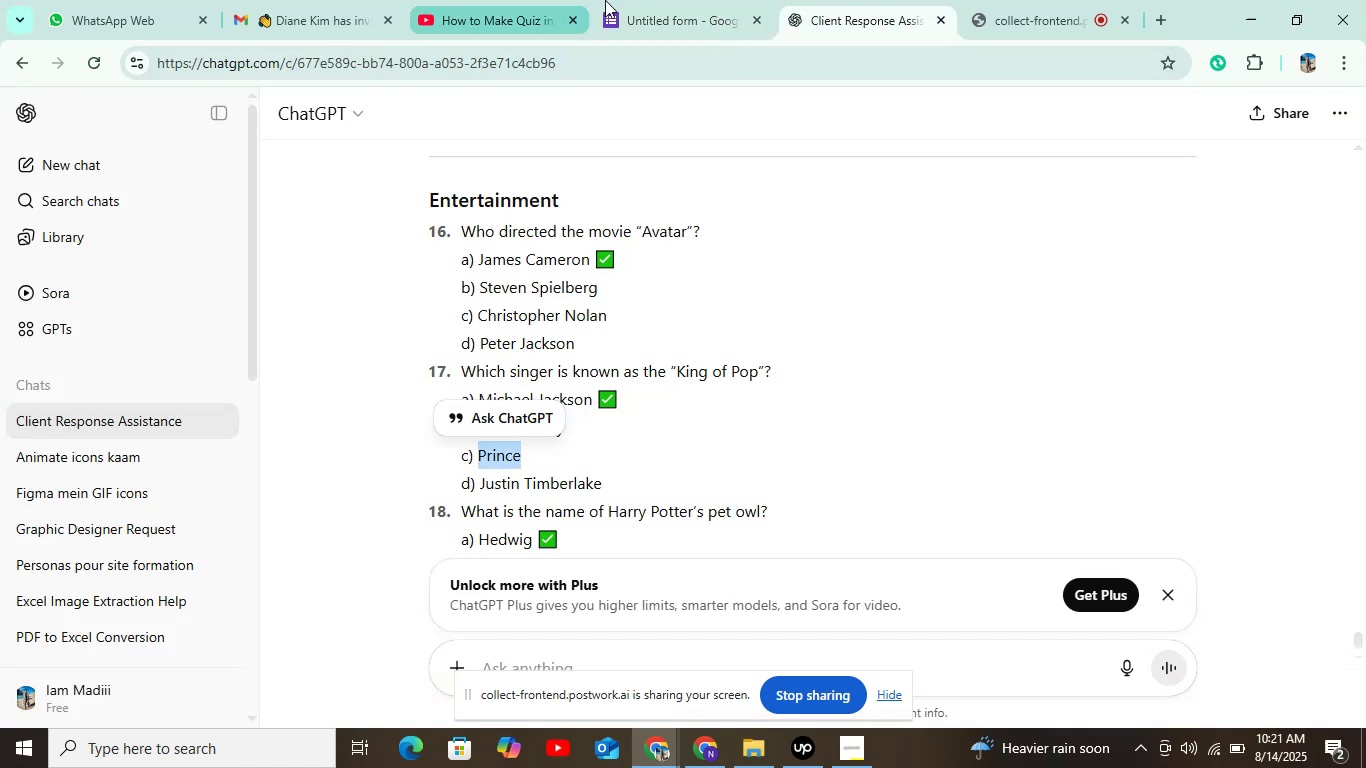 
left_click([656, 0])
 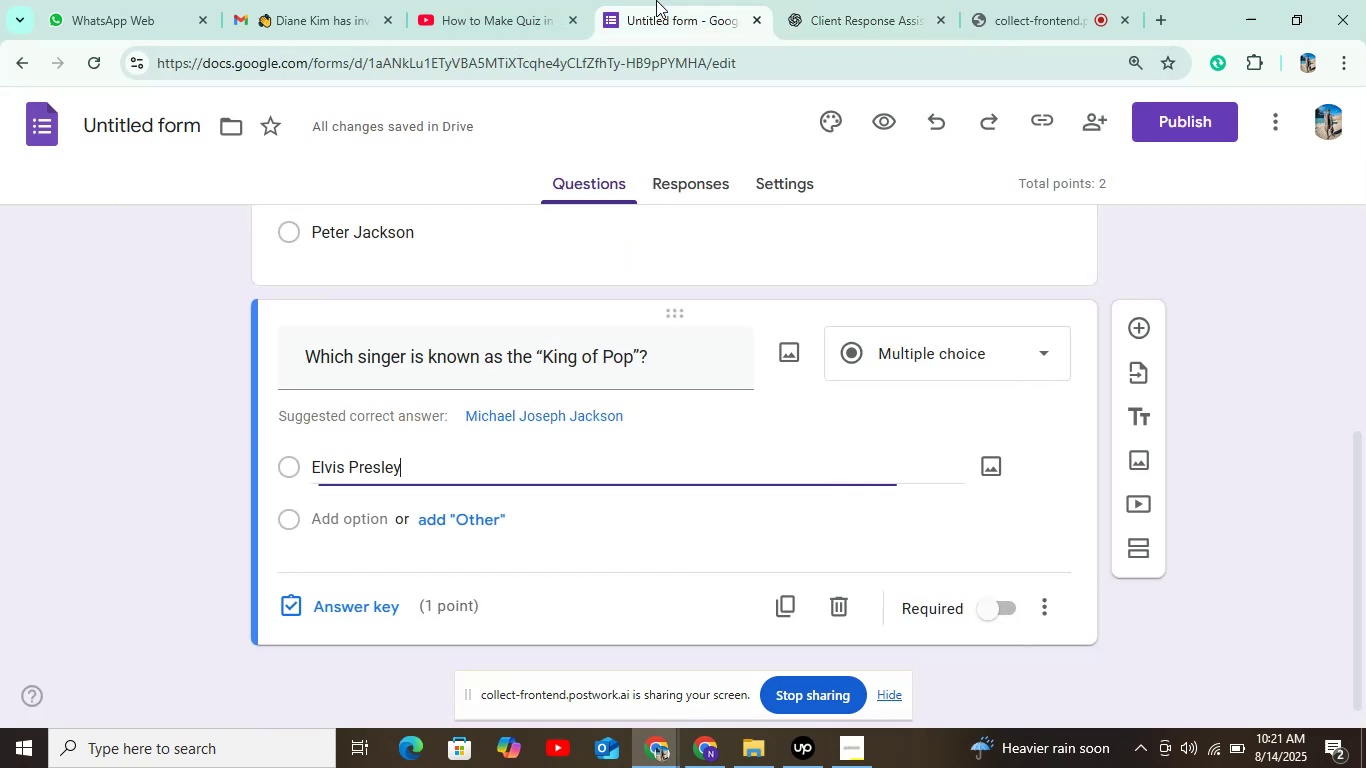 
hold_key(key=ControlLeft, duration=0.3)
 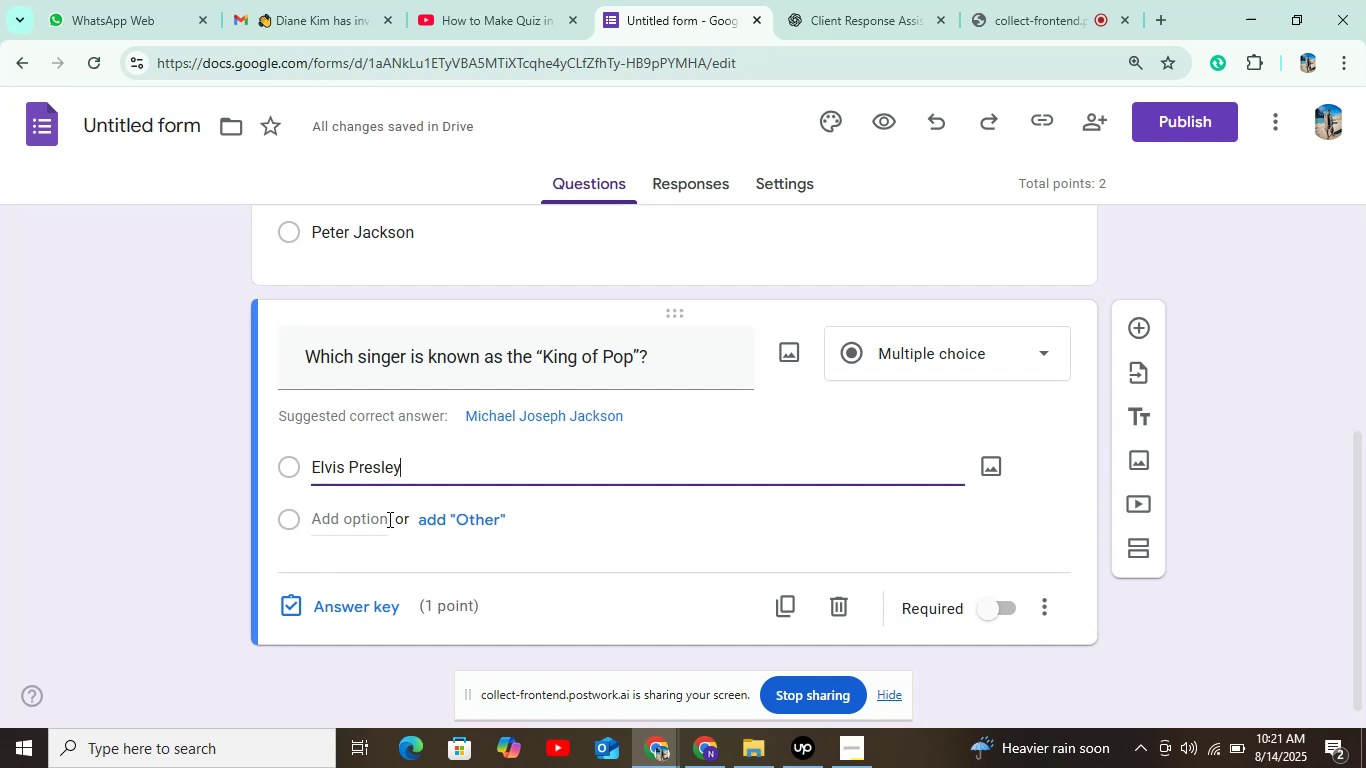 
left_click([376, 517])
 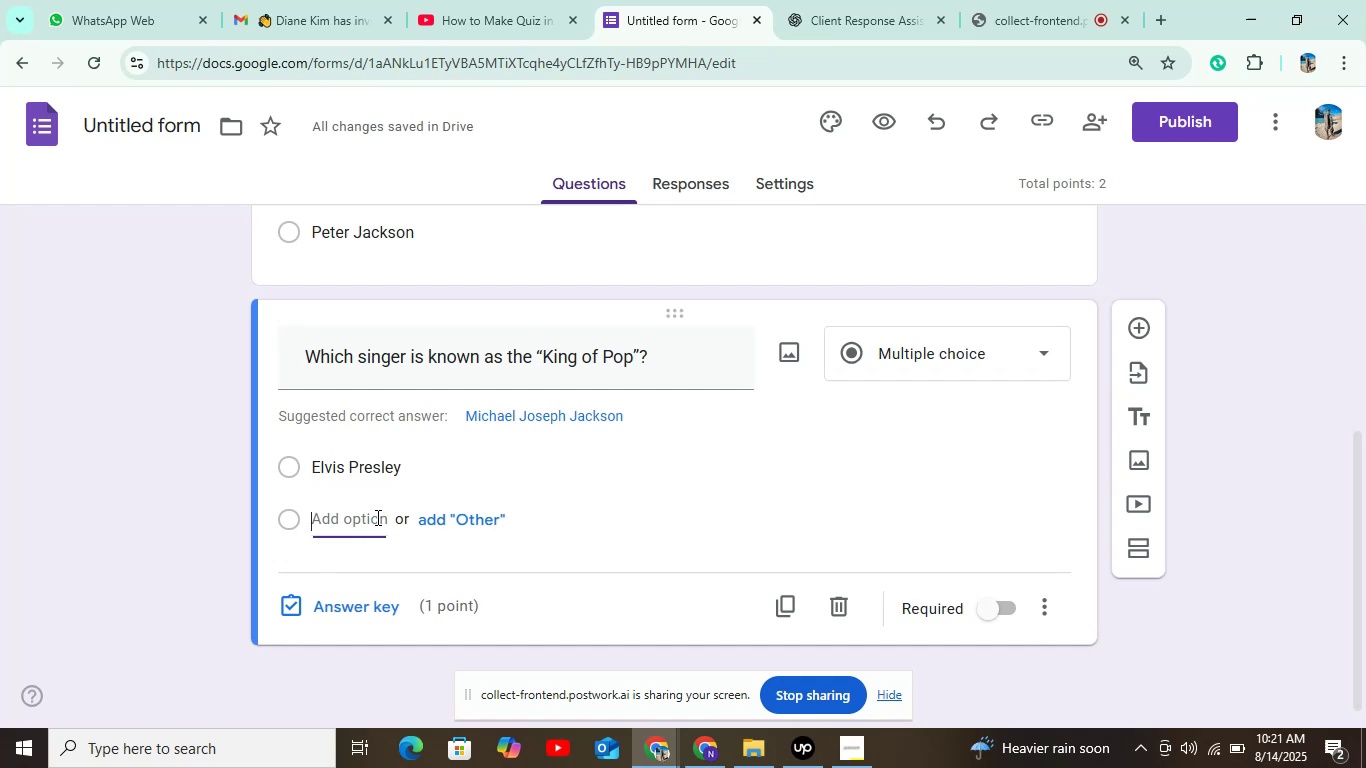 
key(Control+V)
 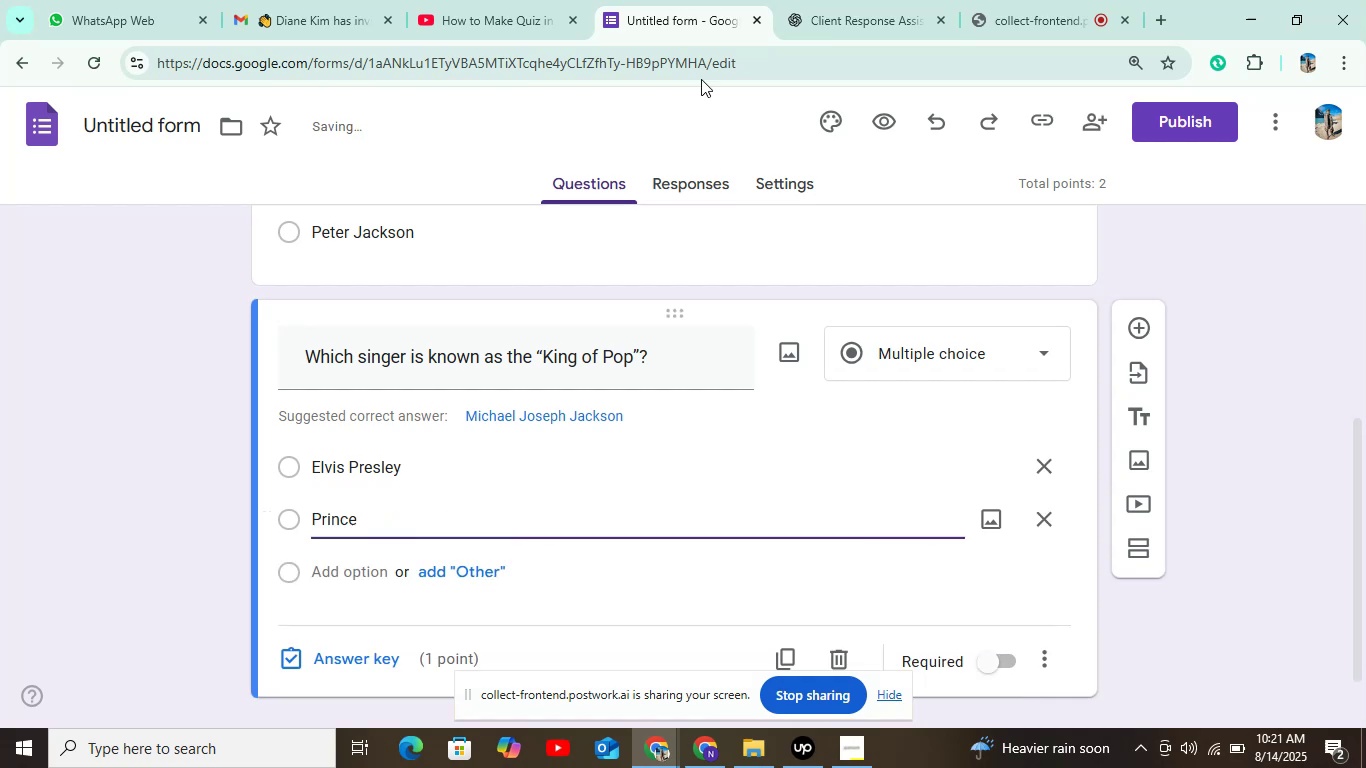 
left_click([812, 4])
 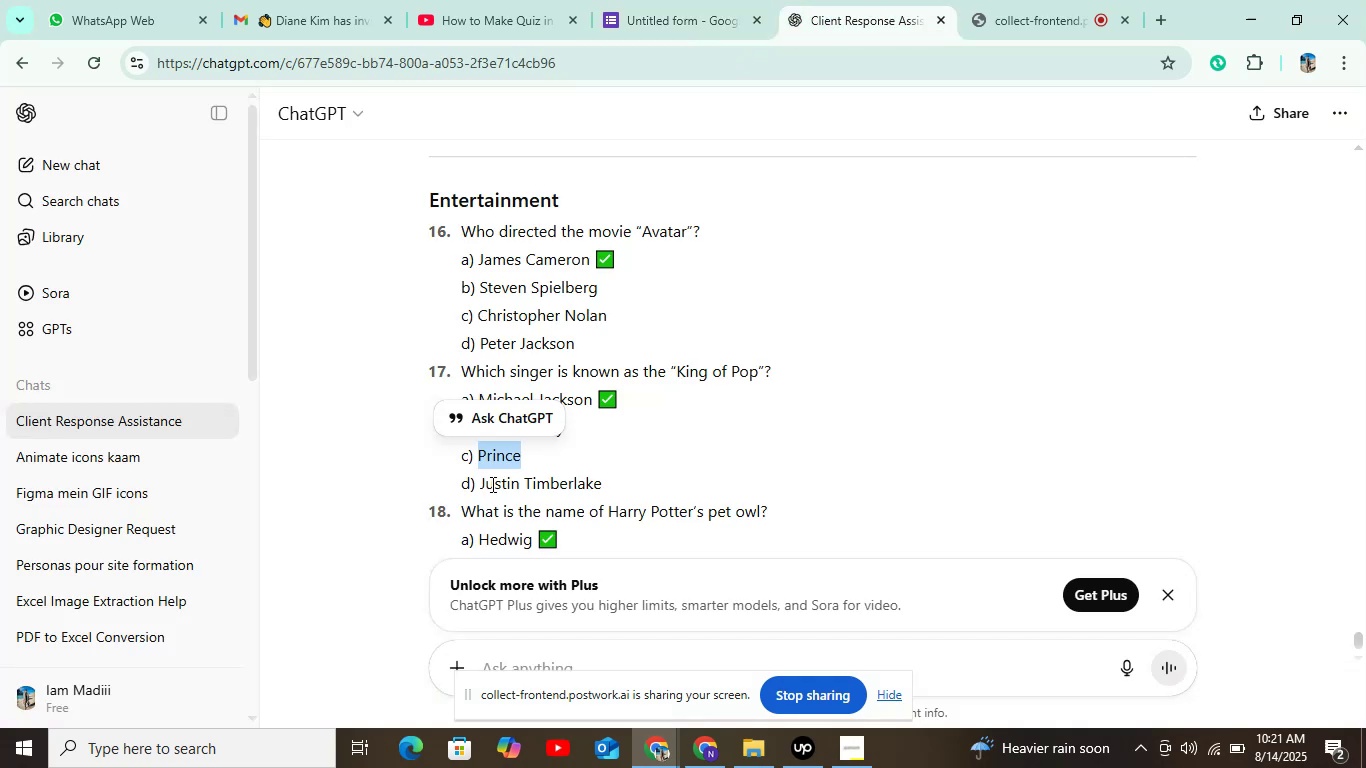 
left_click_drag(start_coordinate=[478, 481], to_coordinate=[613, 484])
 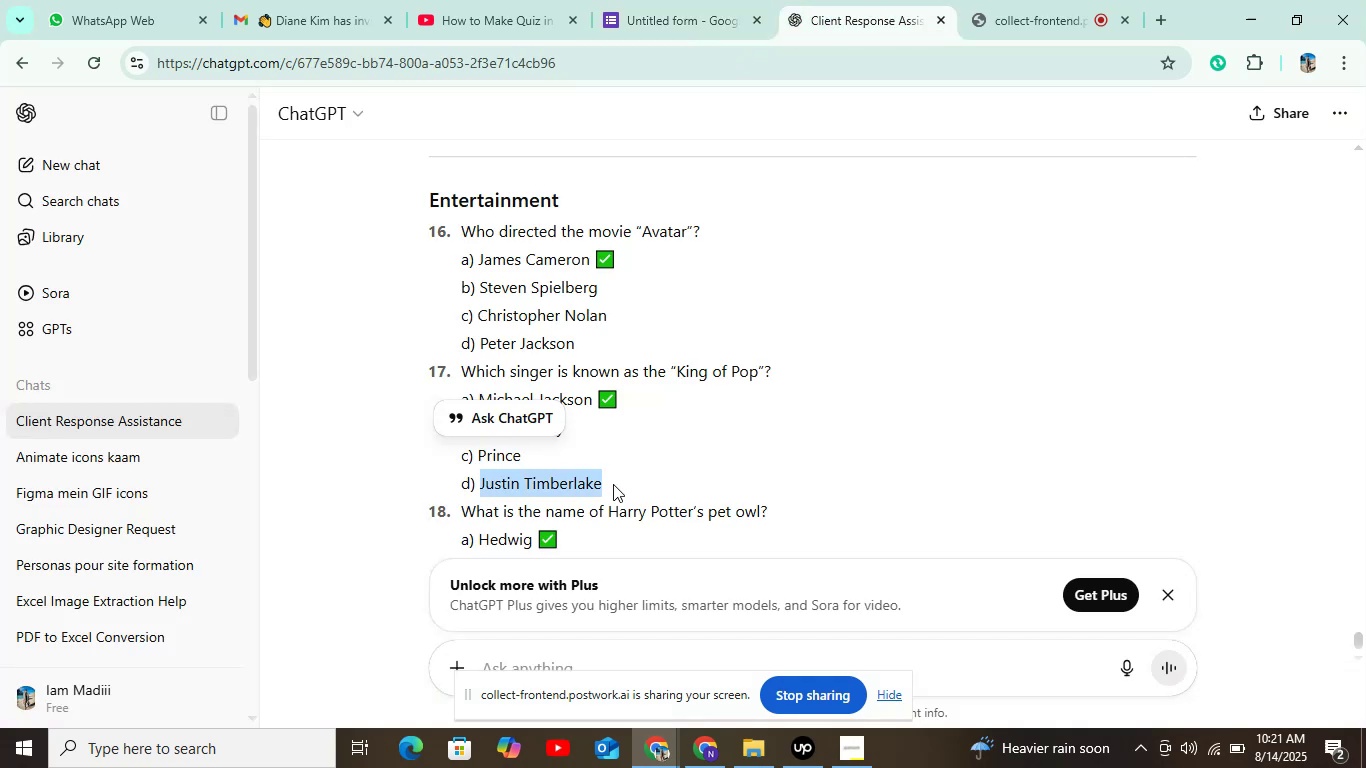 
key(Control+C)
 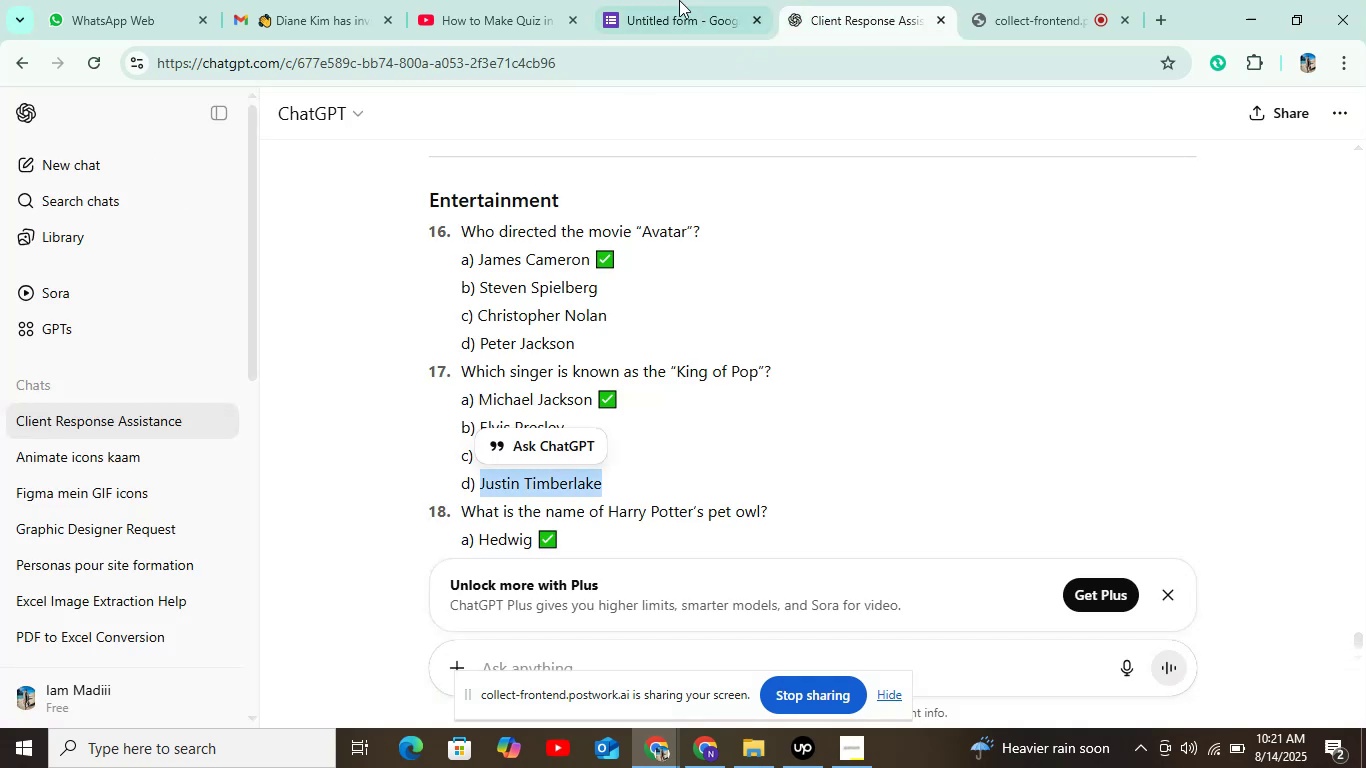 
left_click([686, 0])
 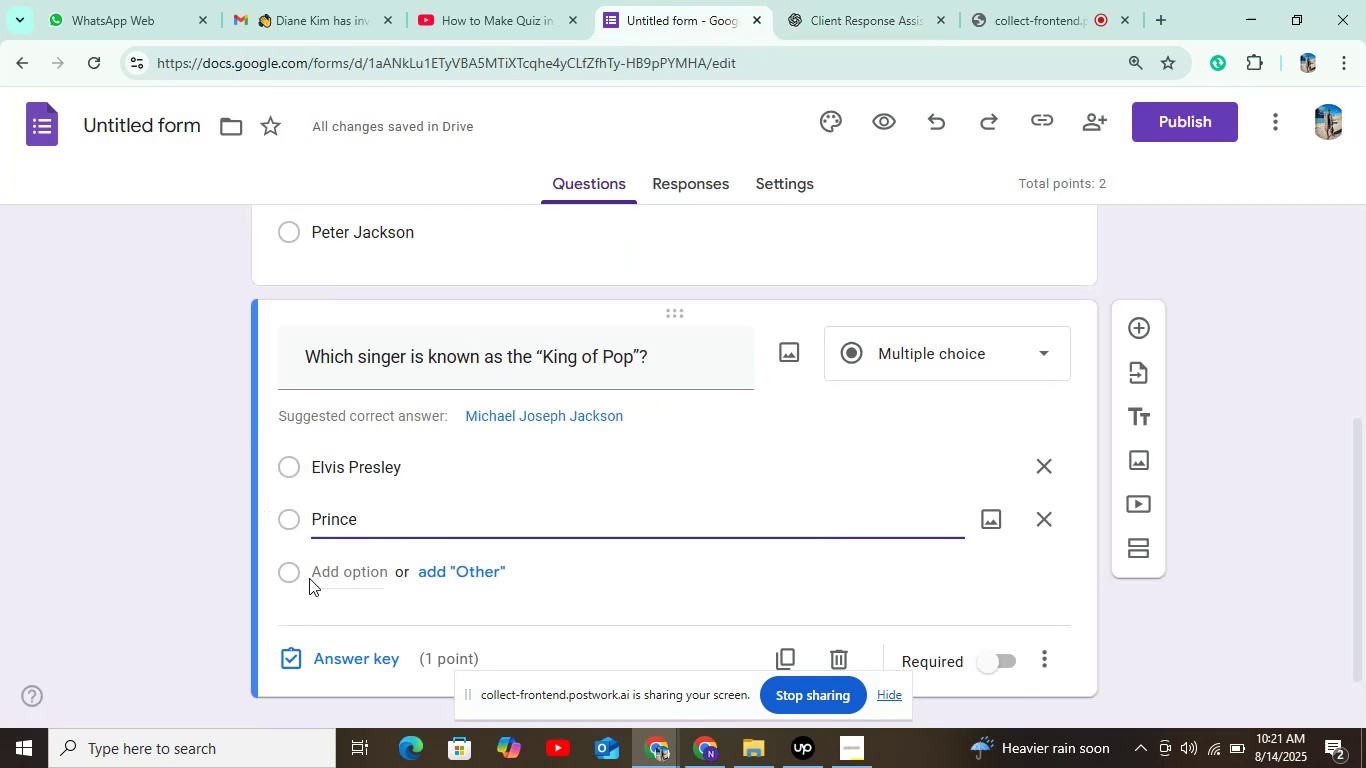 
left_click([365, 572])
 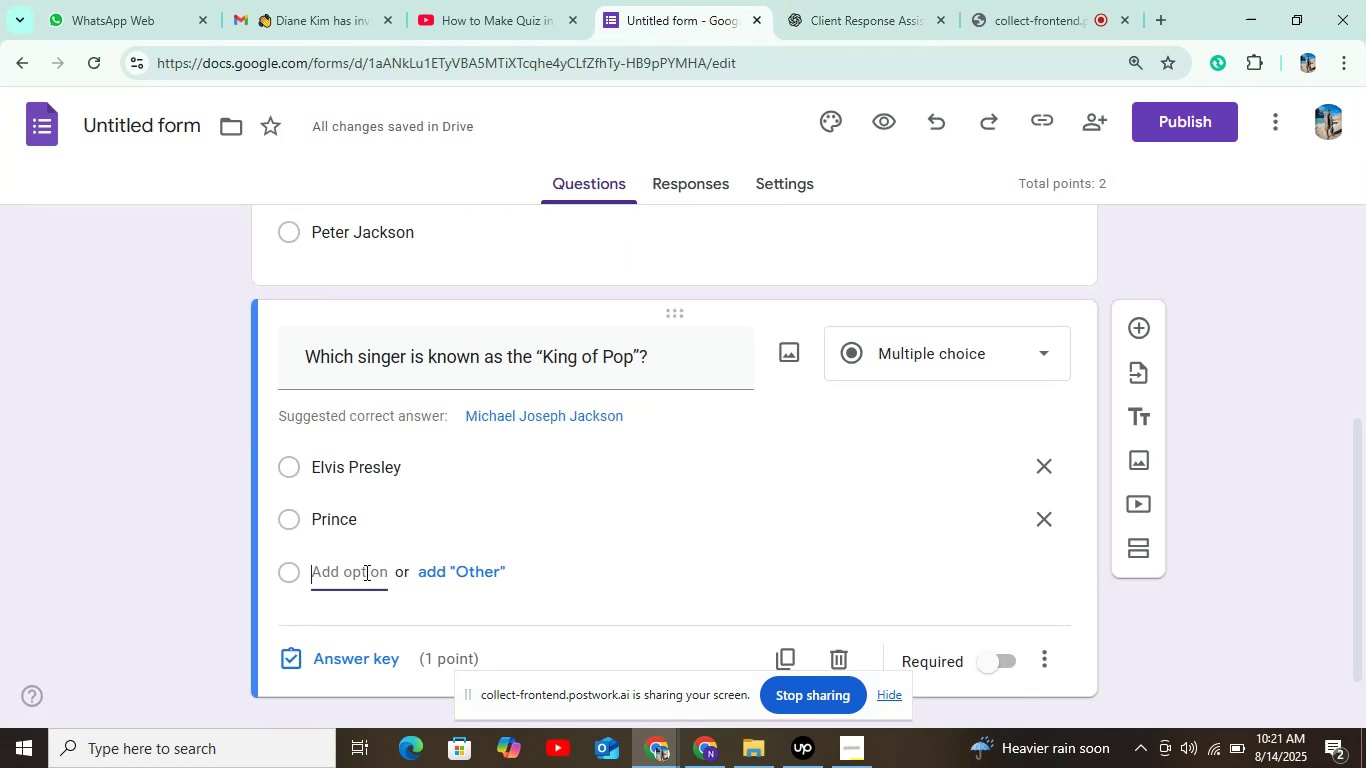 
key(Control+V)
 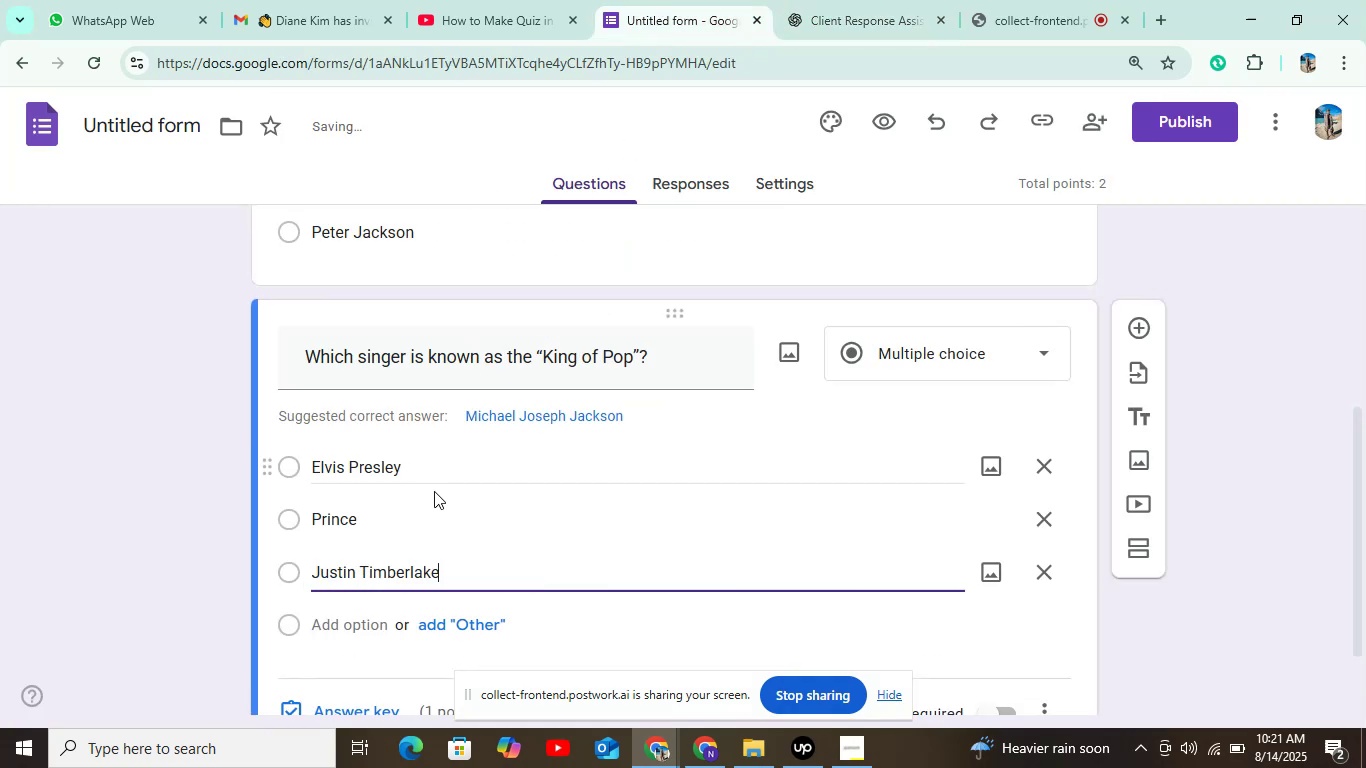 
hold_key(key=ControlLeft, duration=0.88)
 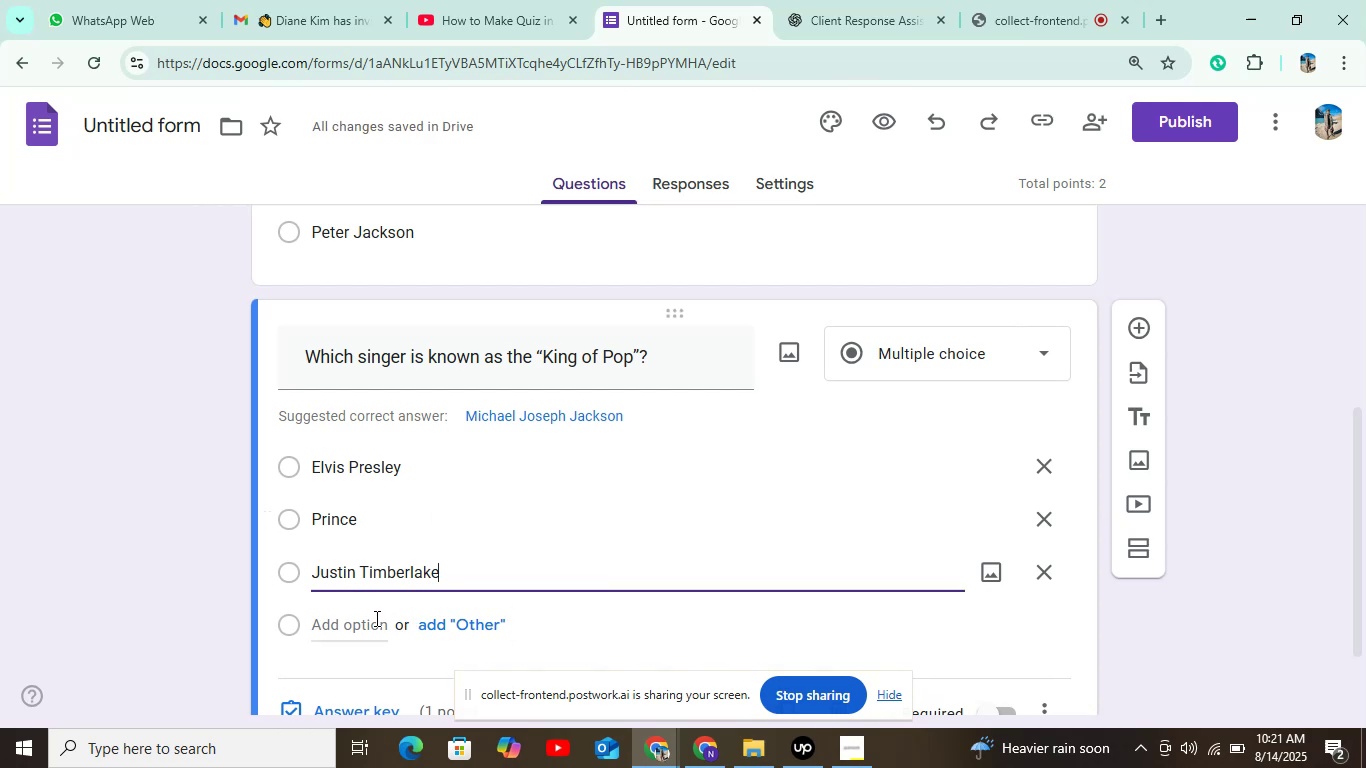 
left_click([375, 618])
 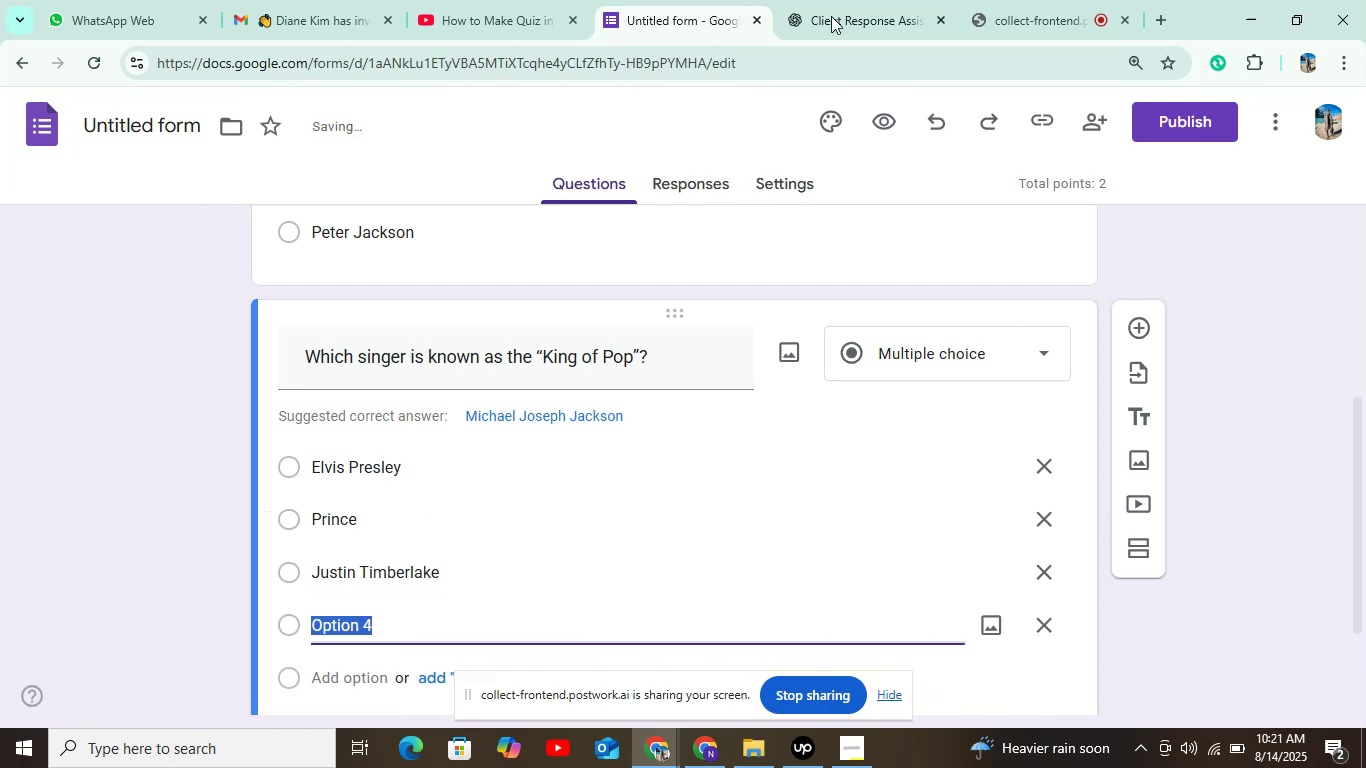 
left_click([843, 2])
 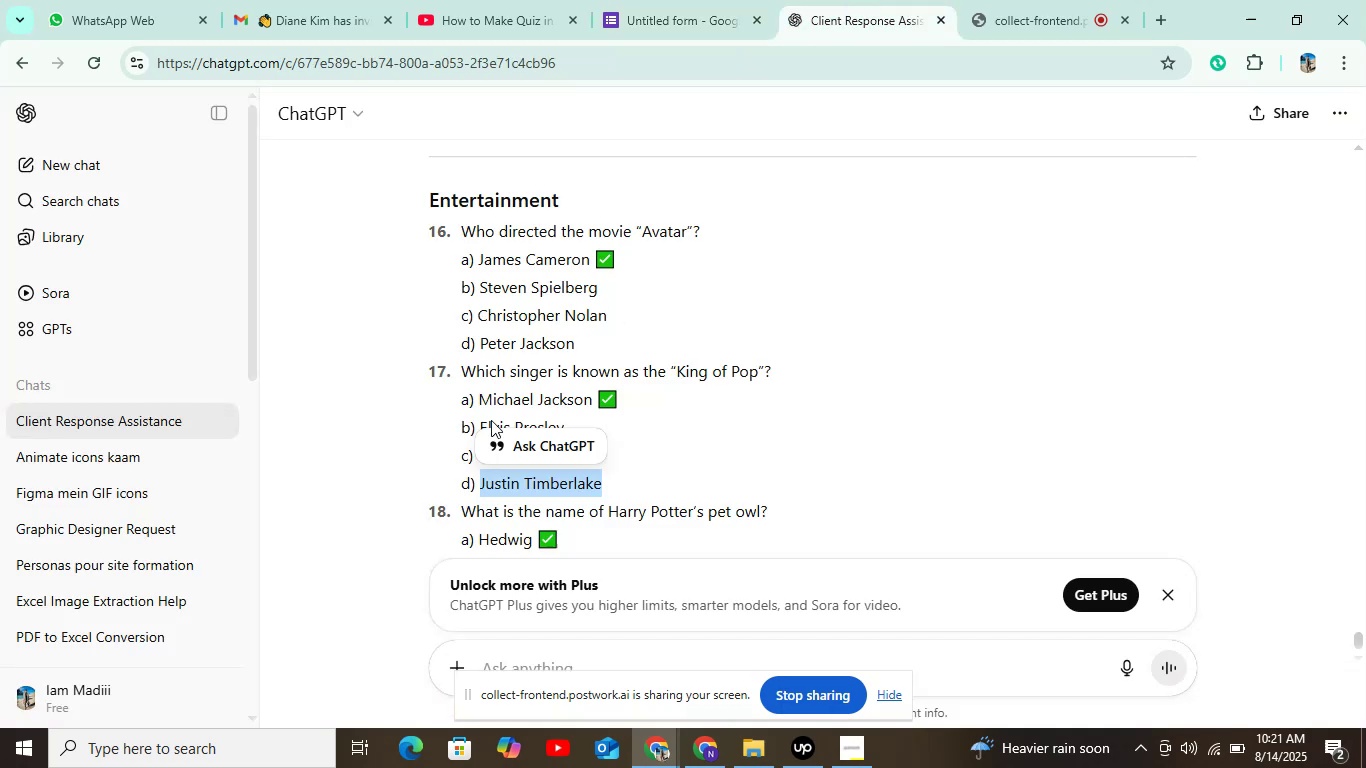 
left_click_drag(start_coordinate=[480, 395], to_coordinate=[600, 404])
 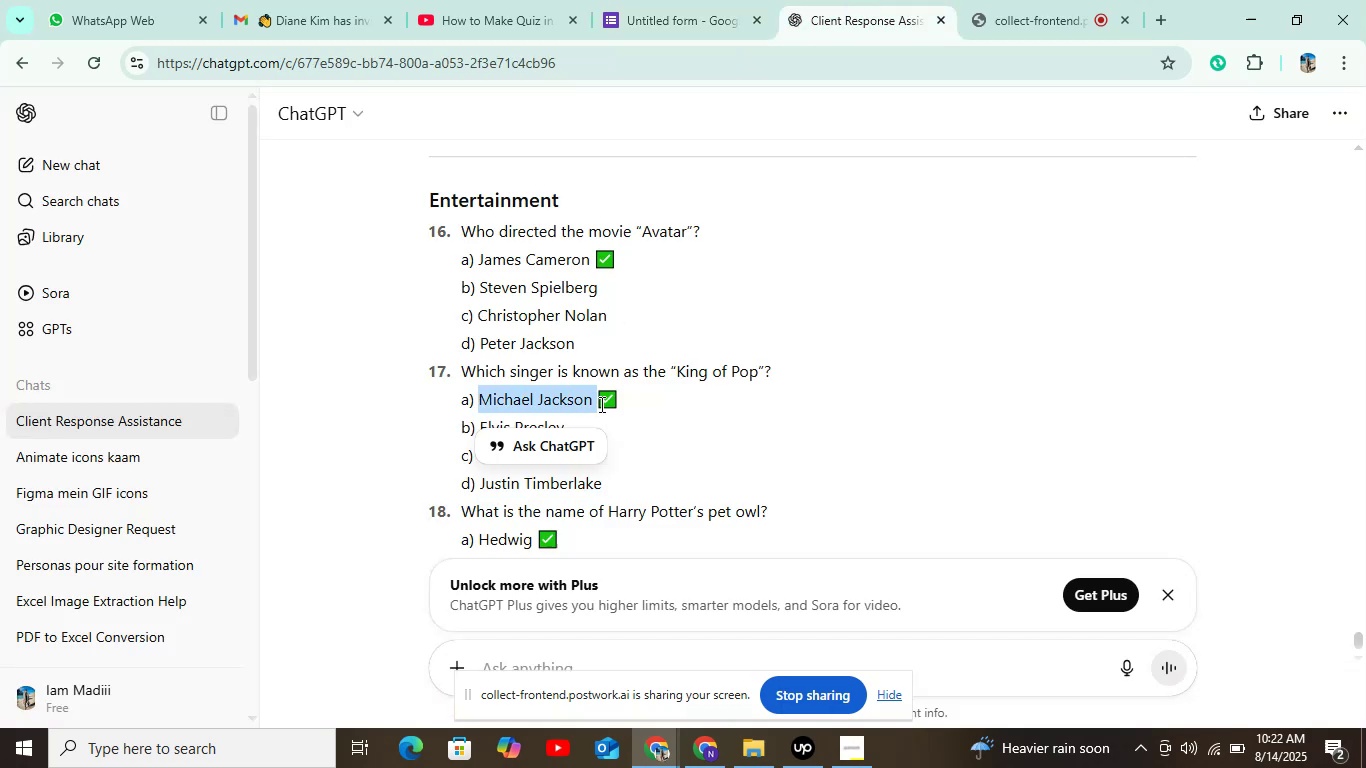 
key(Control+C)
 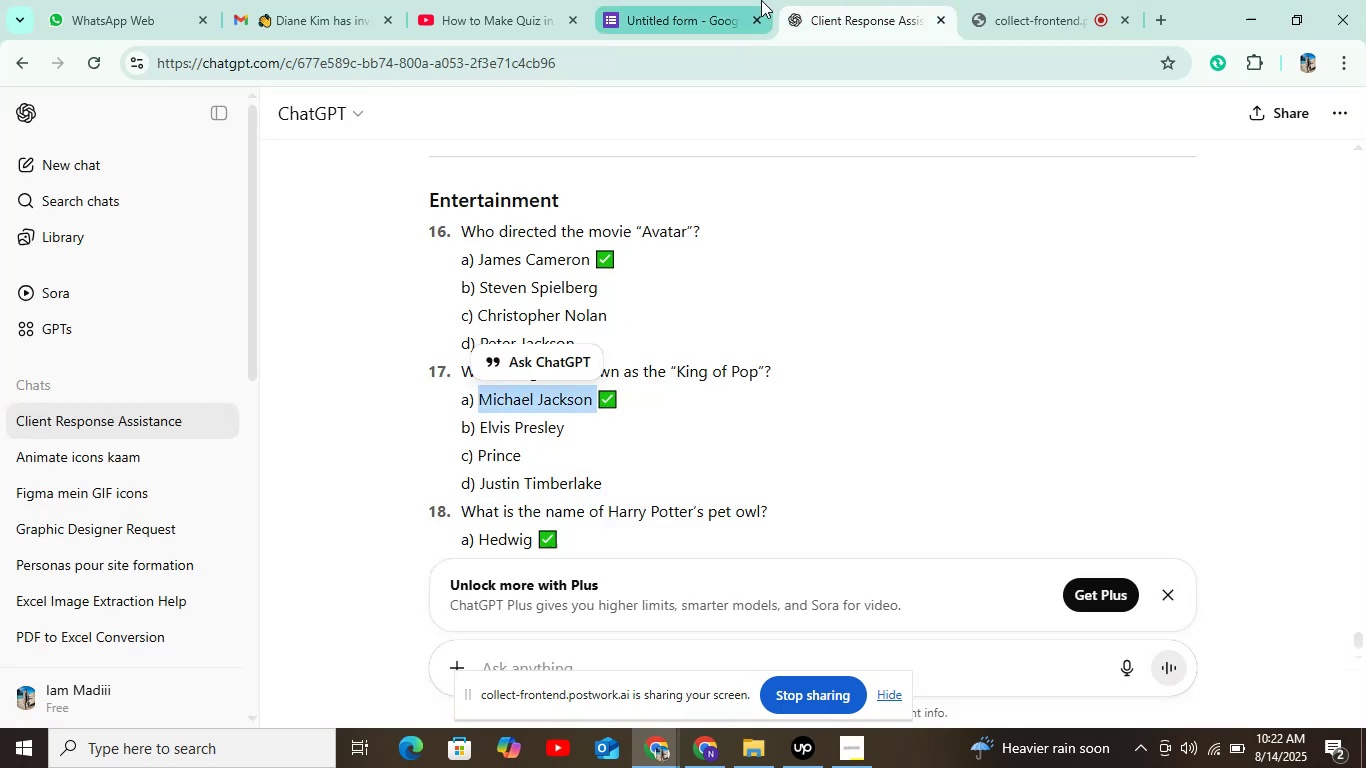 
left_click([733, 0])
 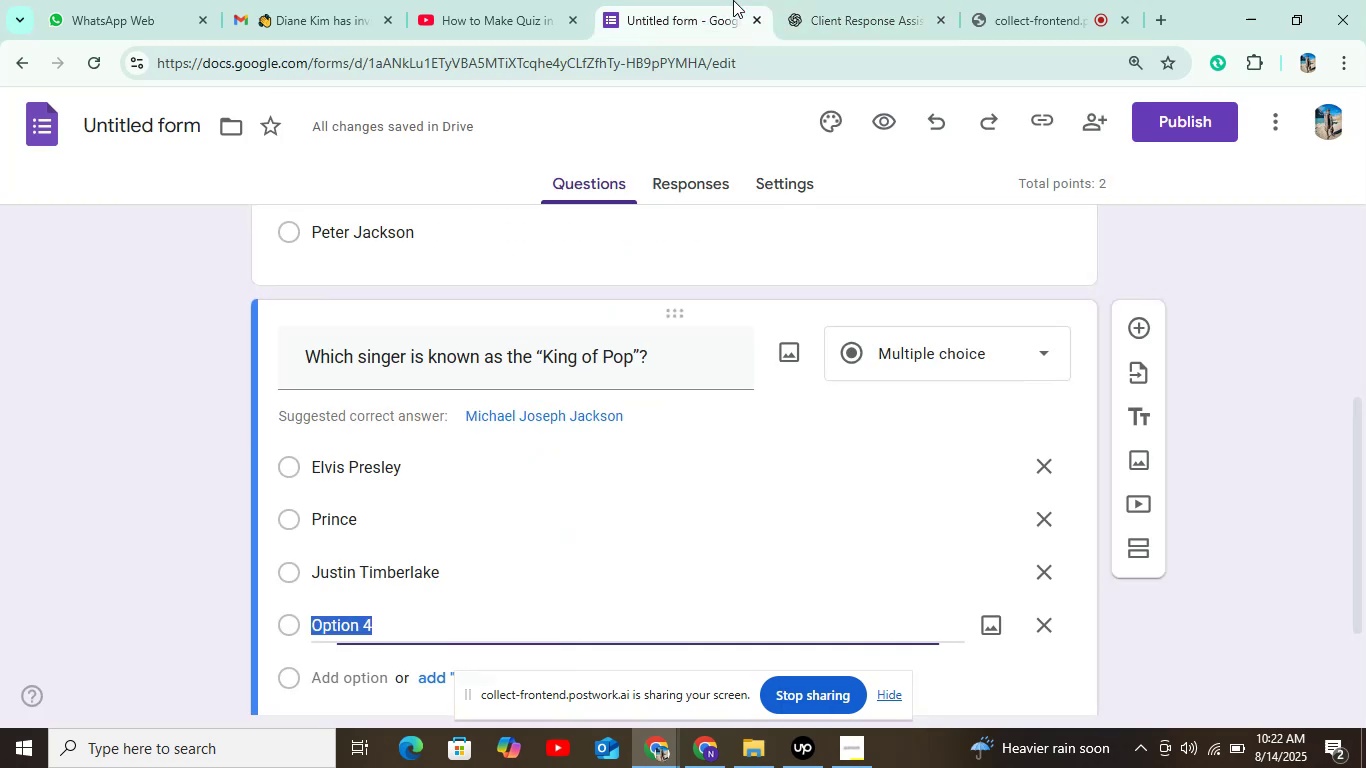 
hold_key(key=ControlLeft, duration=0.73)
 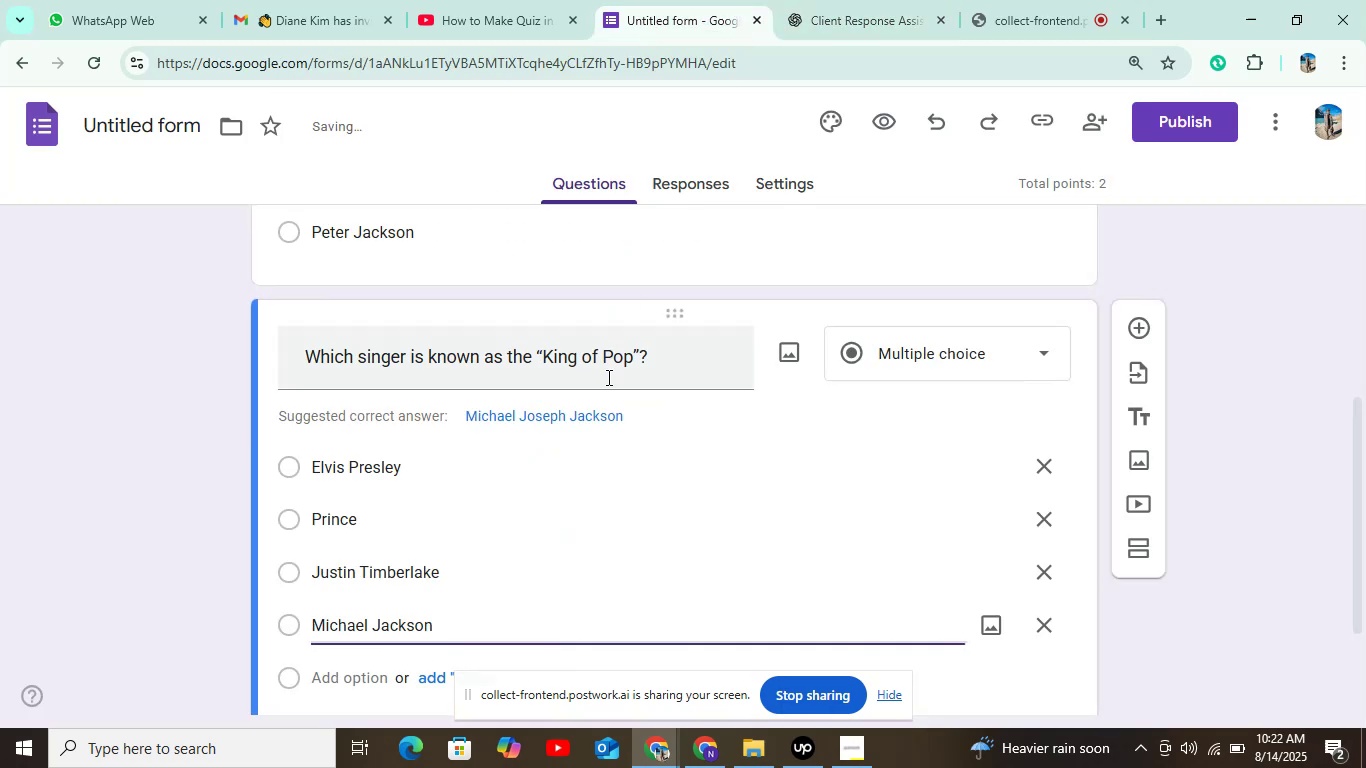 
hold_key(key=V, duration=0.31)
 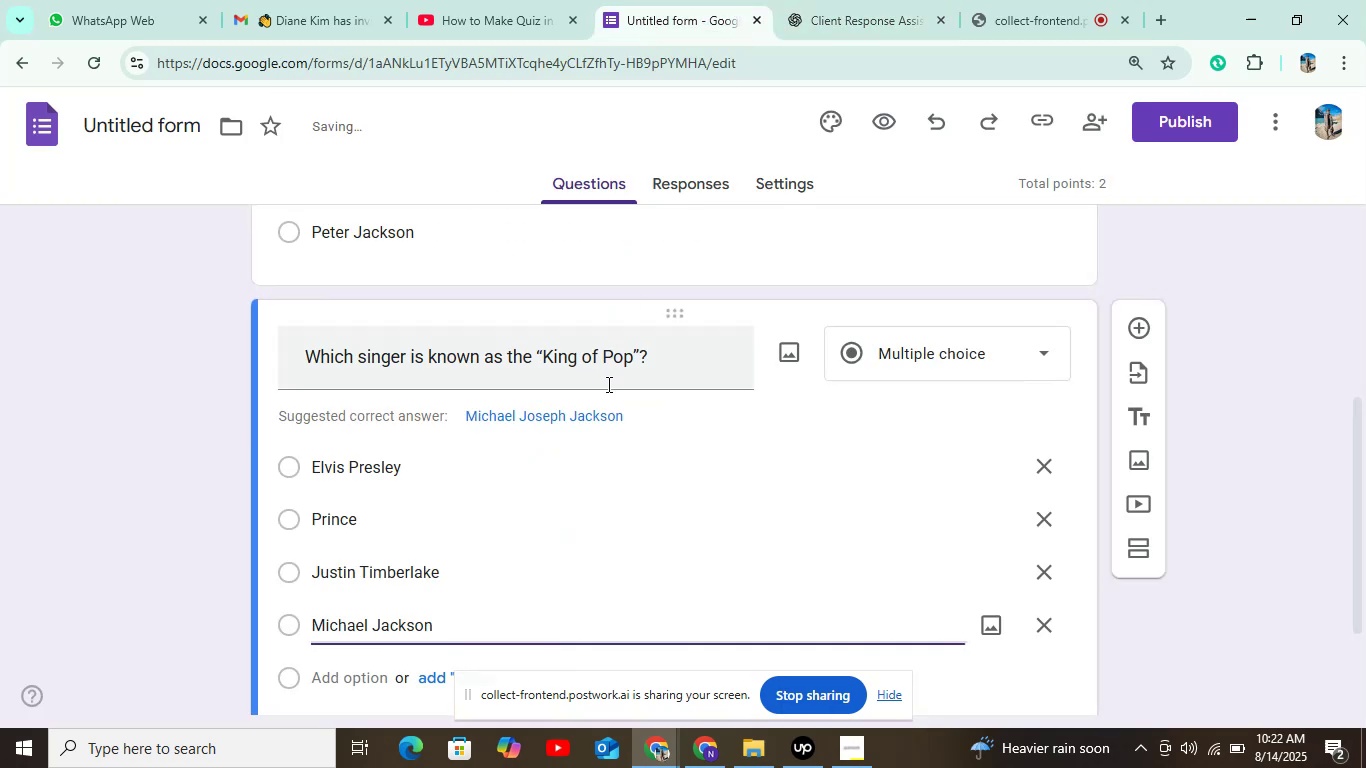 
scroll: coordinate [607, 384], scroll_direction: down, amount: 2.0
 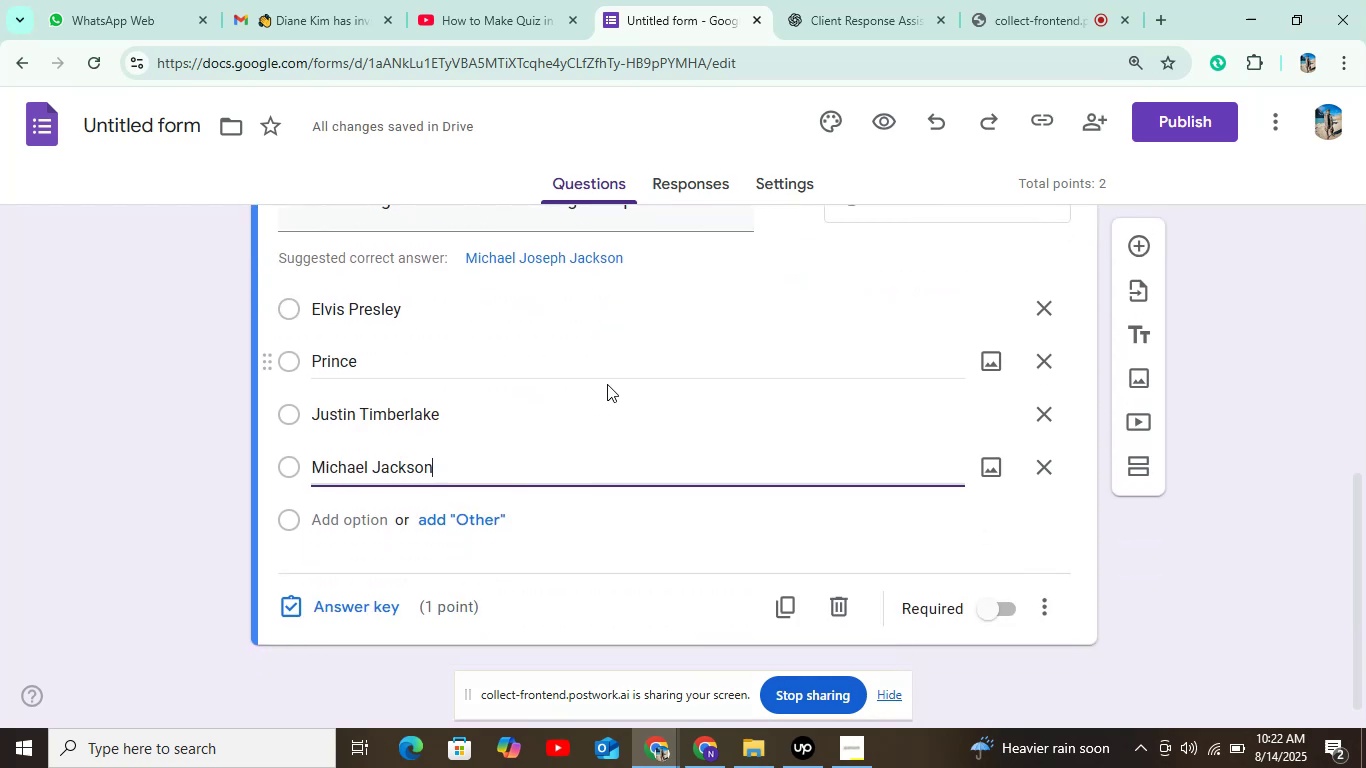 
left_click([342, 613])
 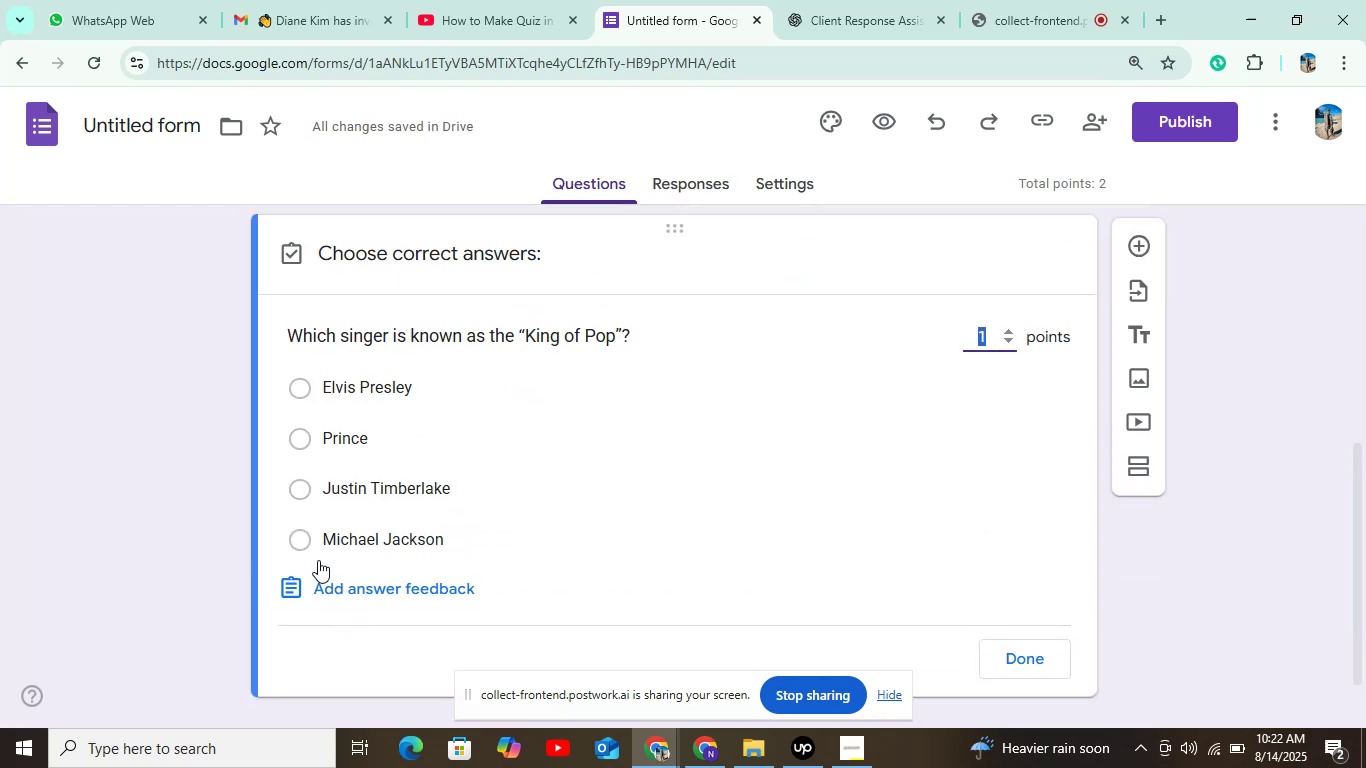 
left_click([309, 546])
 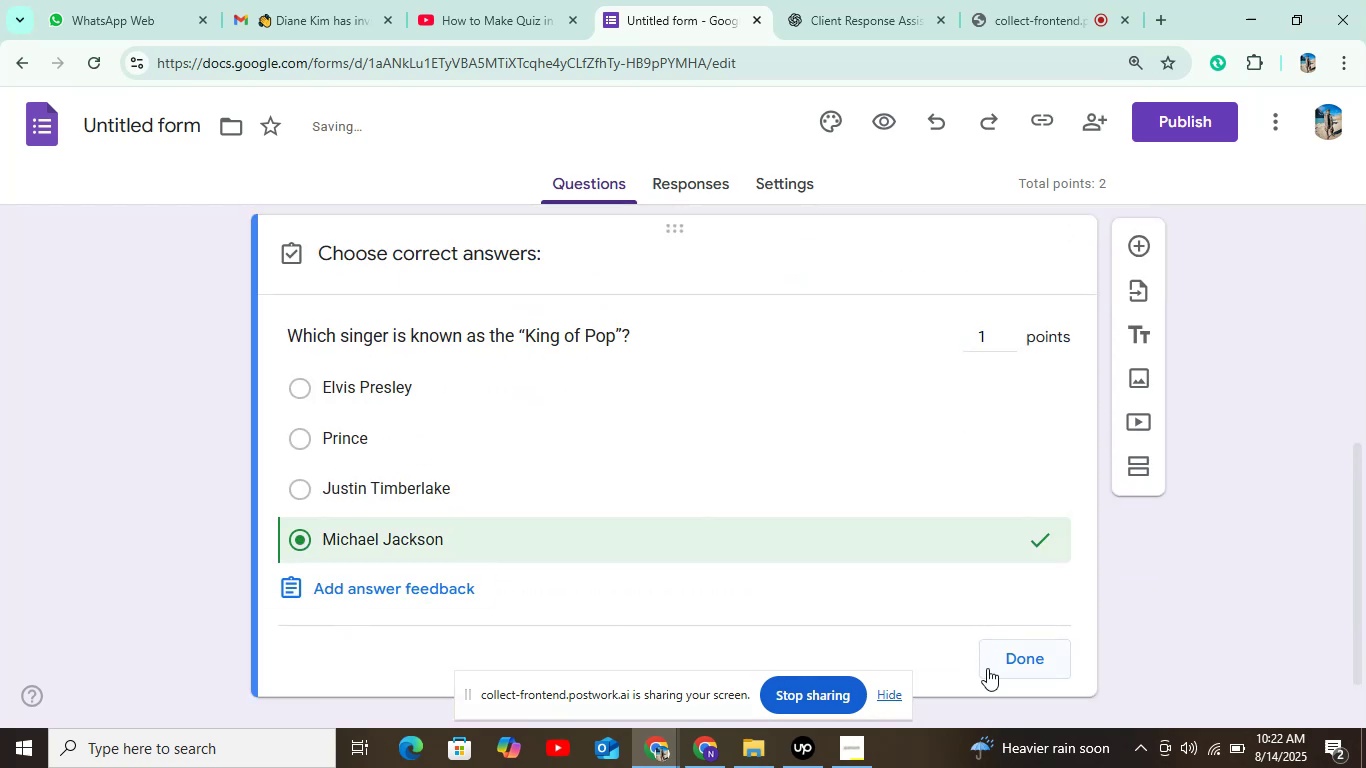 
left_click([988, 668])
 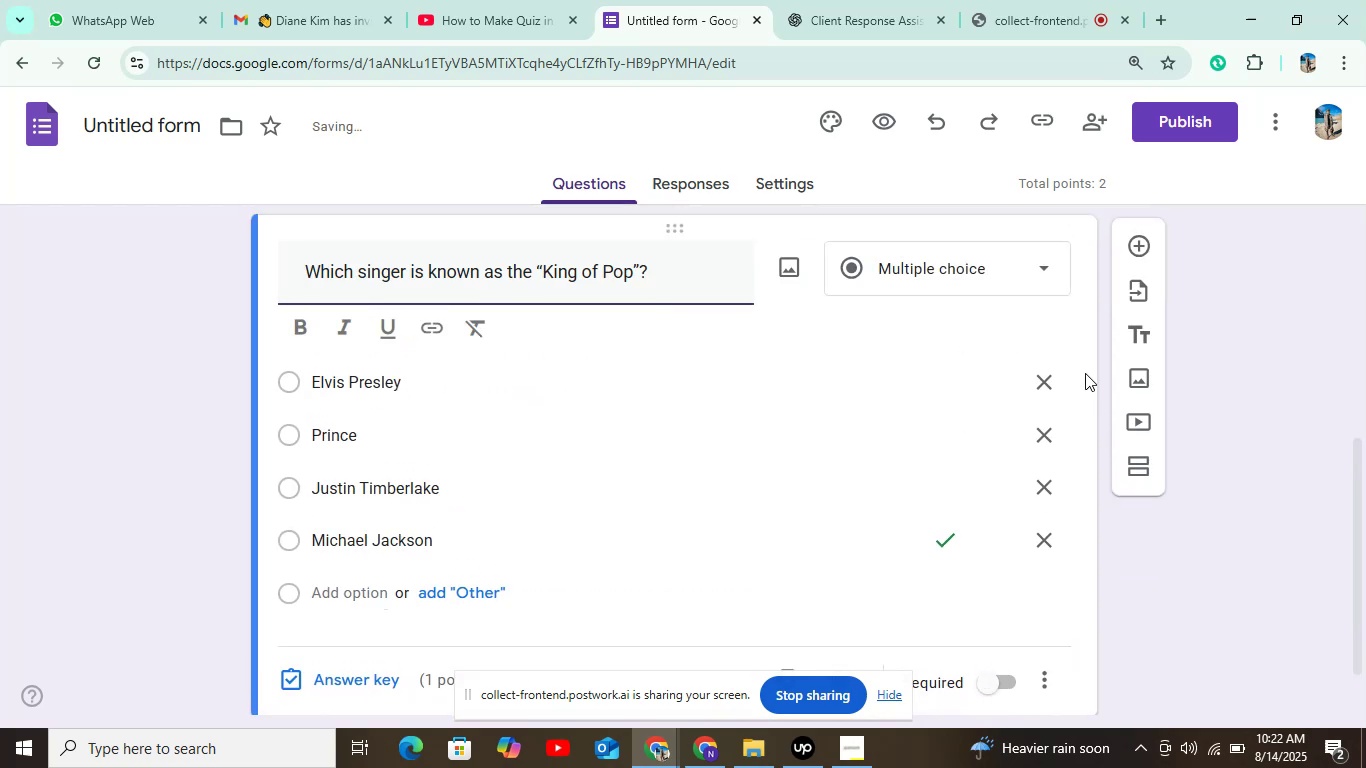 
scroll: coordinate [969, 638], scroll_direction: down, amount: 6.0
 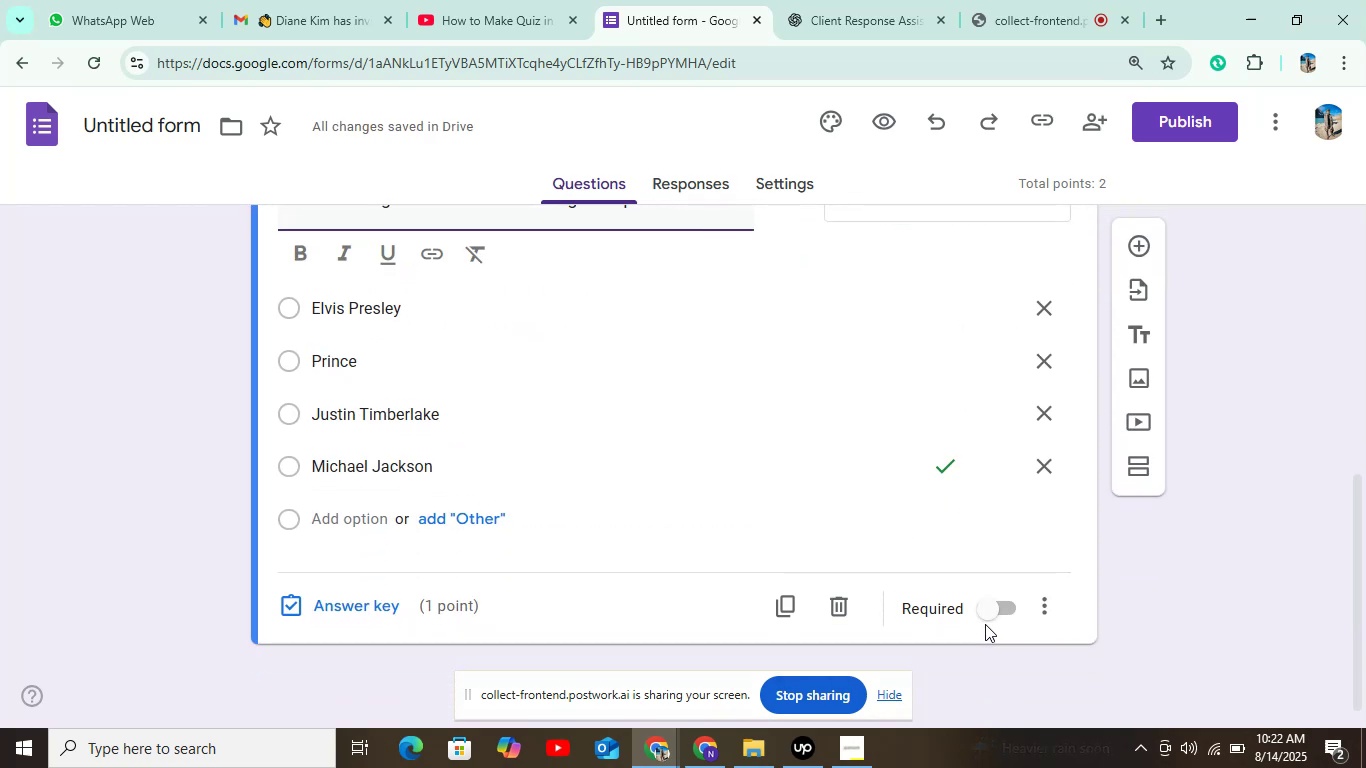 
left_click([996, 602])
 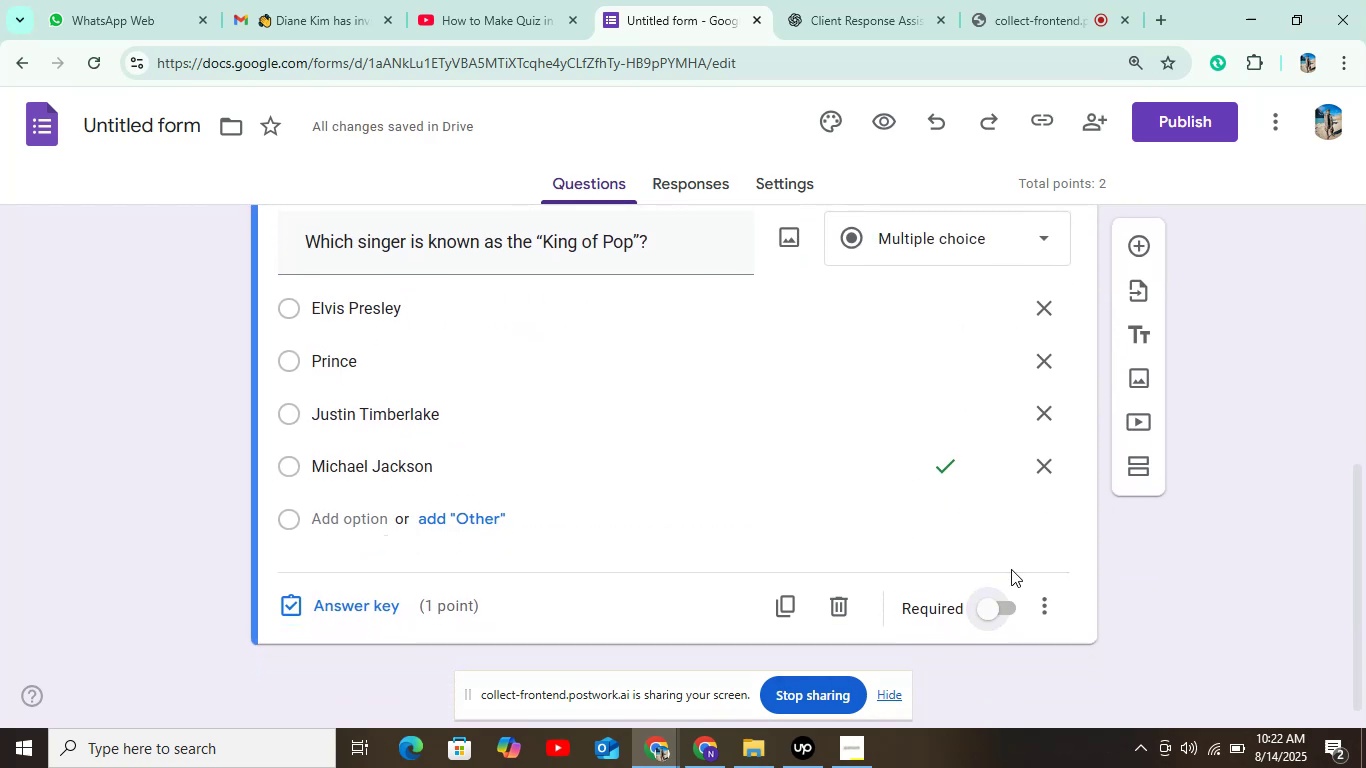 
left_click([1001, 606])
 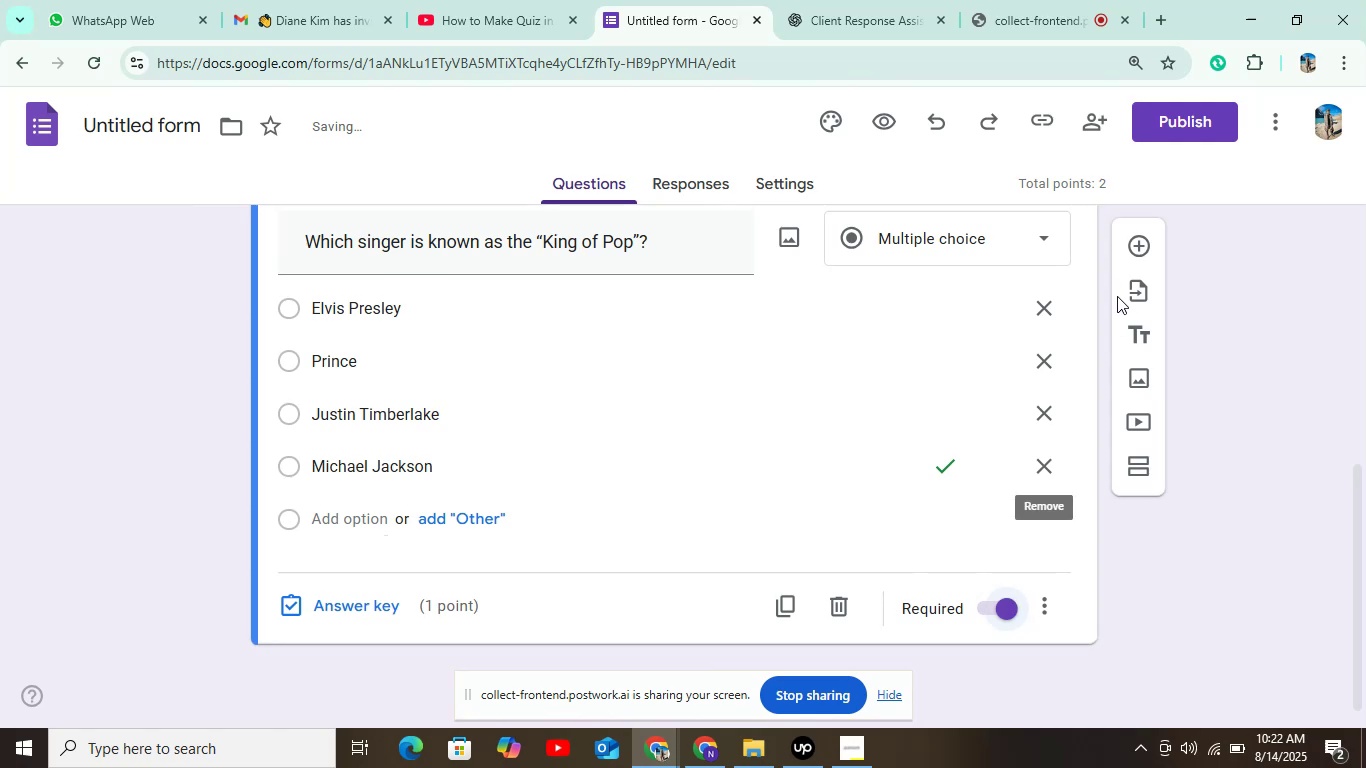 
left_click([1137, 232])
 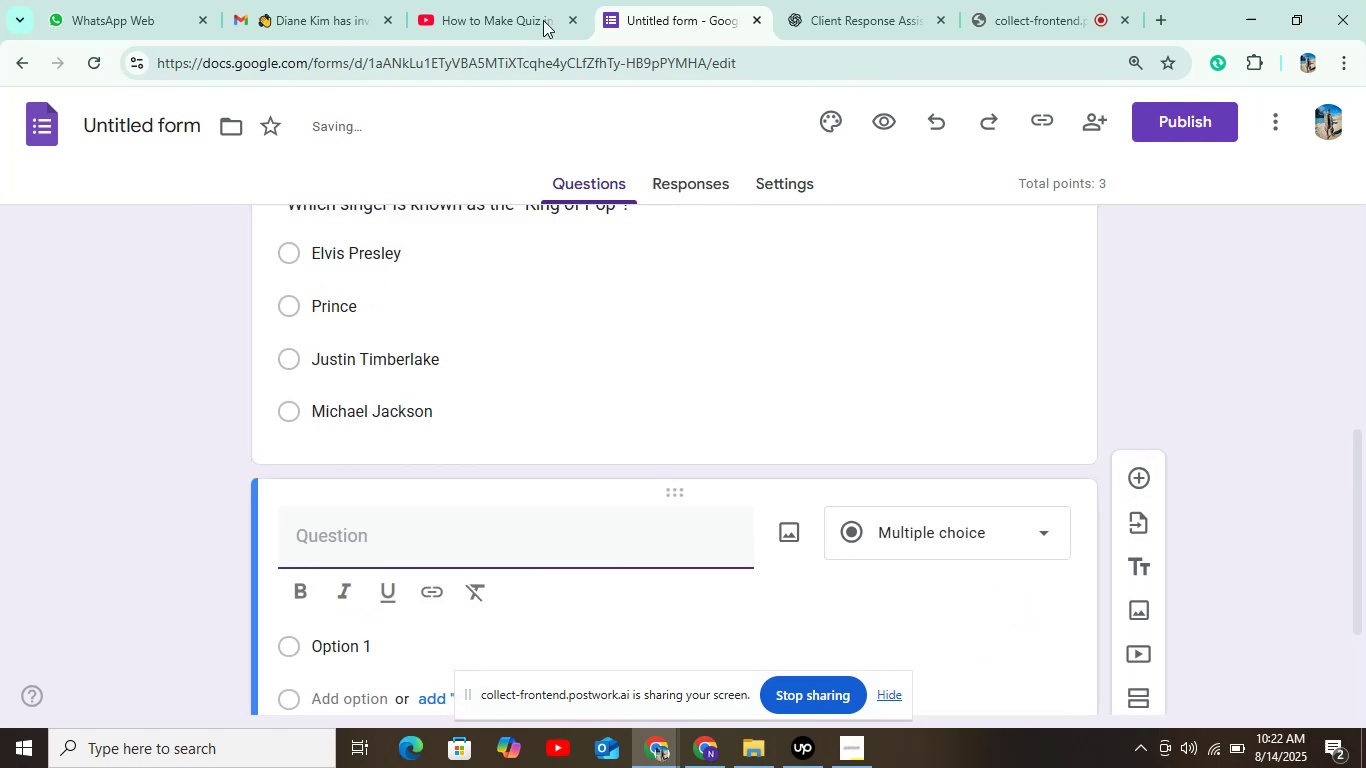 
scroll: coordinate [588, 268], scroll_direction: down, amount: 7.0
 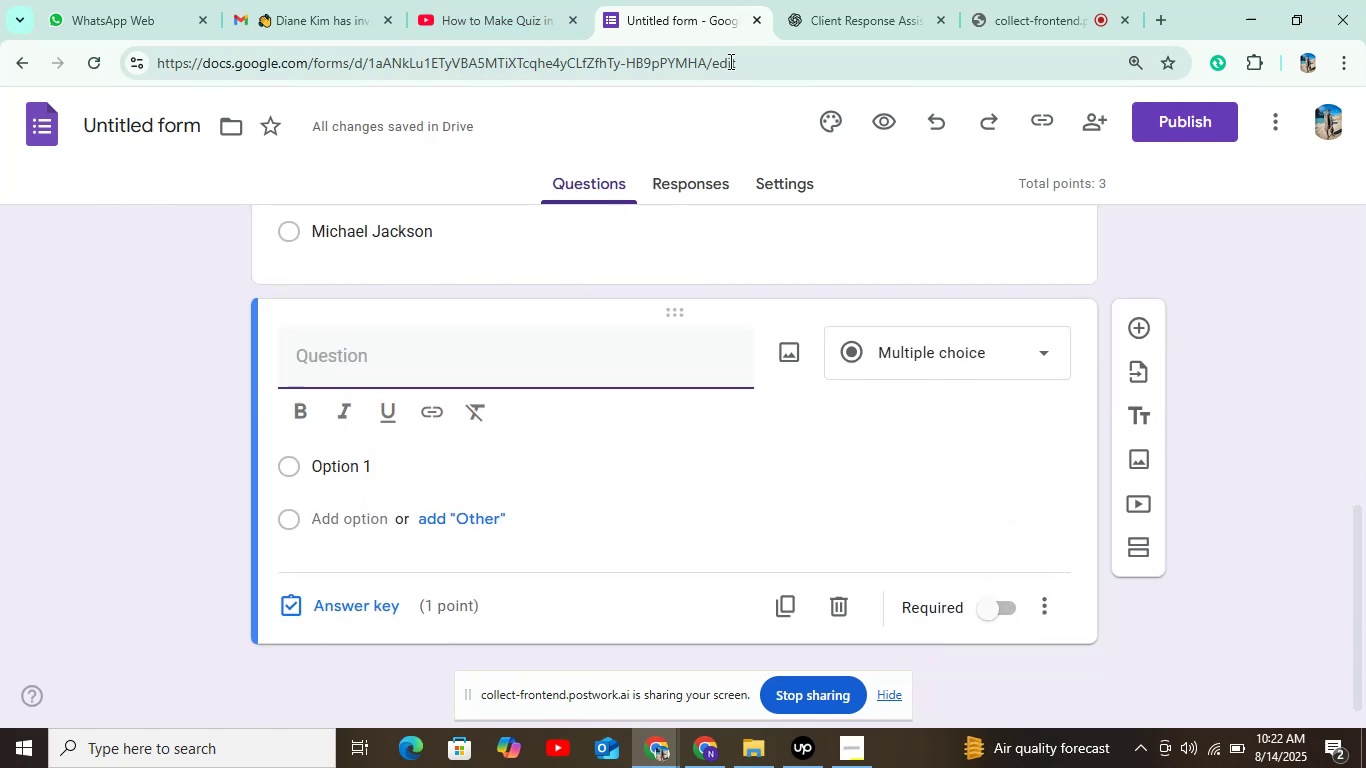 
left_click([778, 0])
 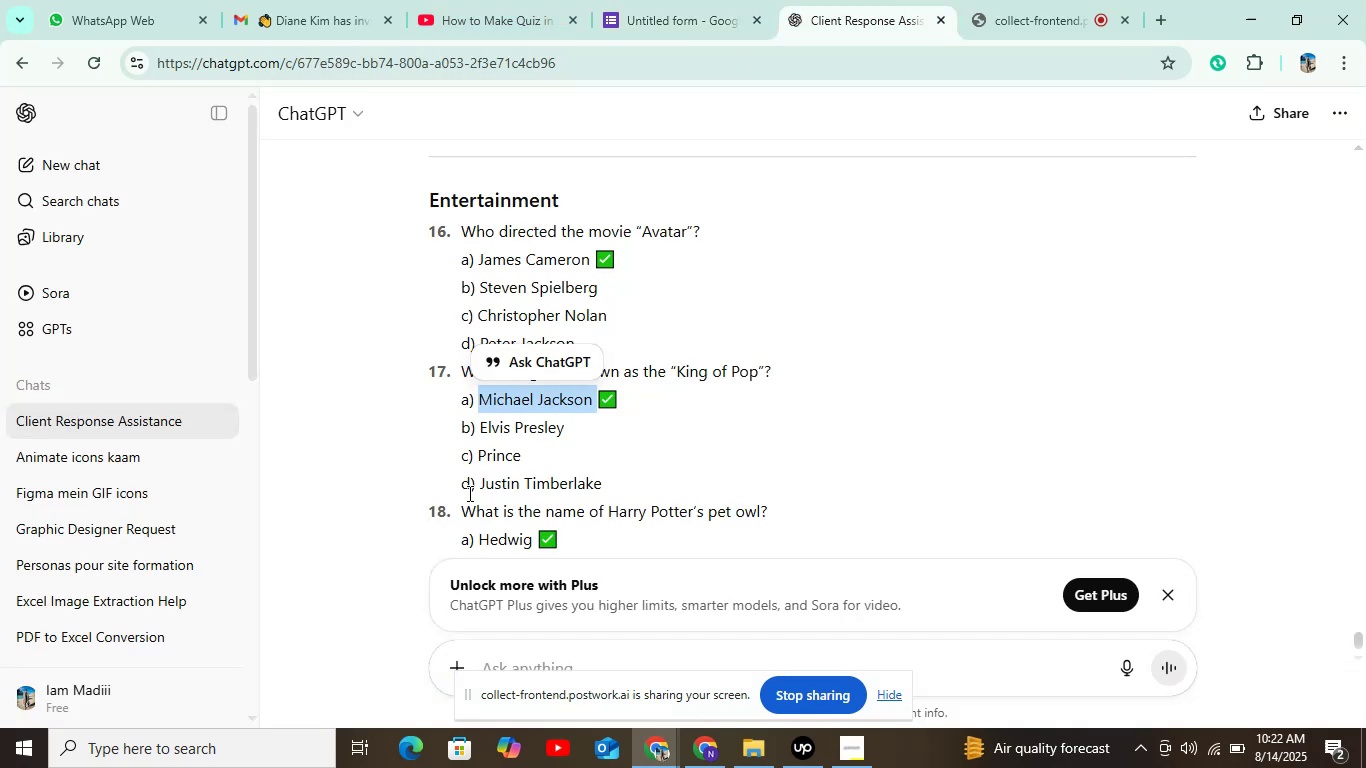 
left_click_drag(start_coordinate=[461, 513], to_coordinate=[805, 502])
 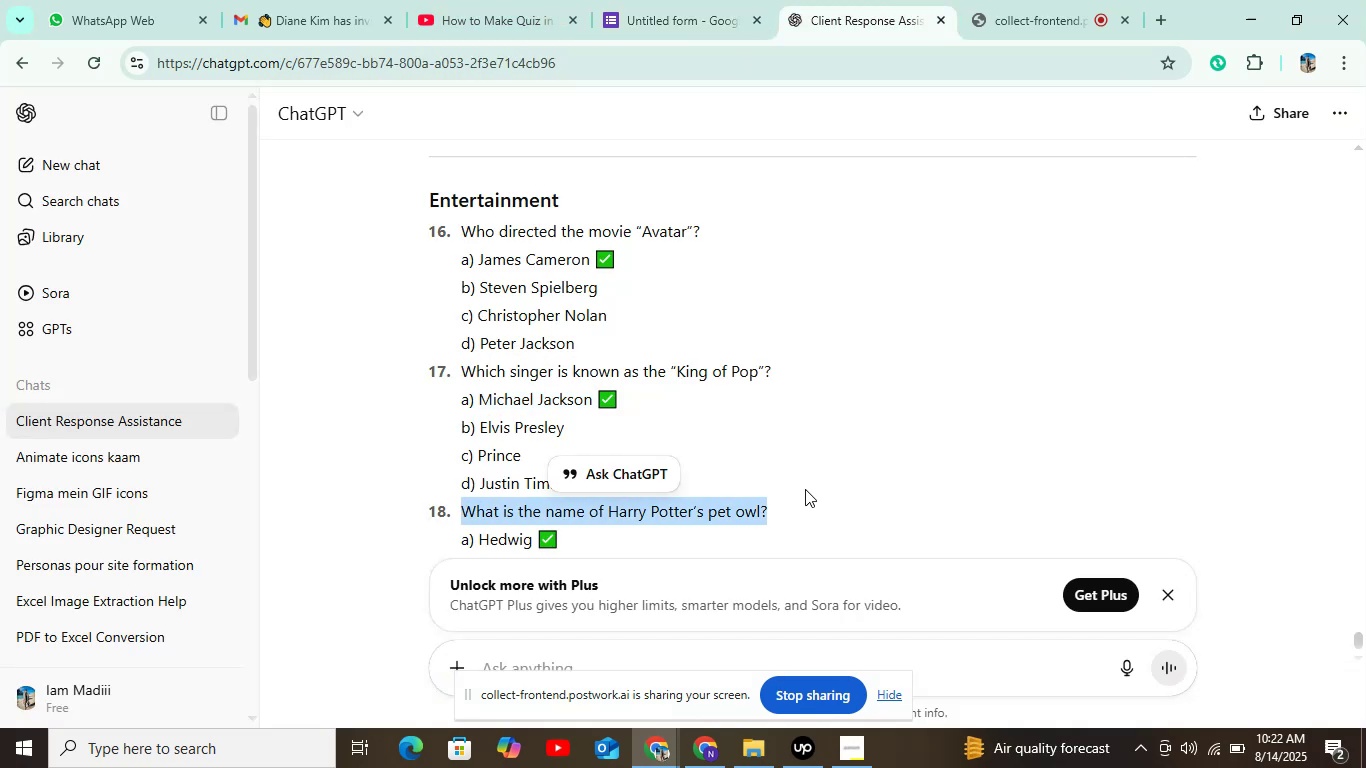 
key(Control+C)
 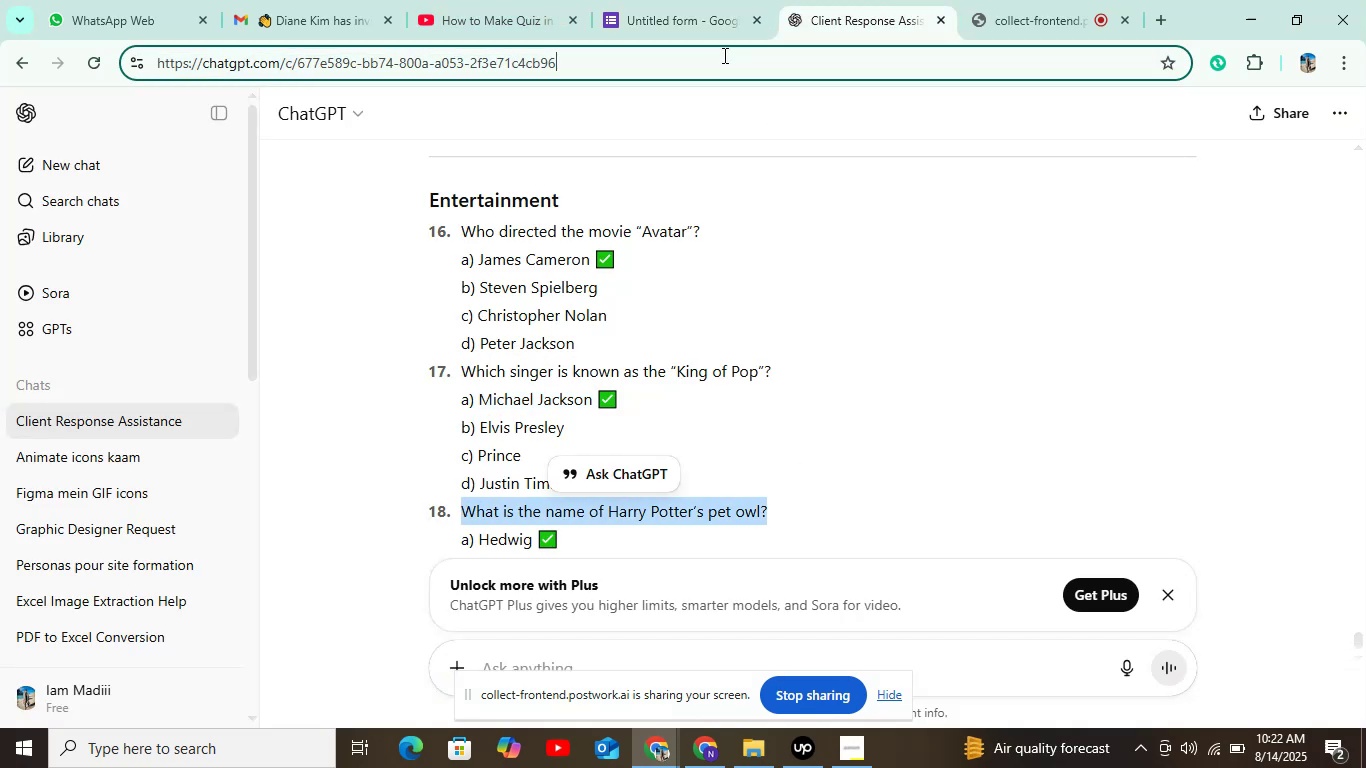 
double_click([720, 35])
 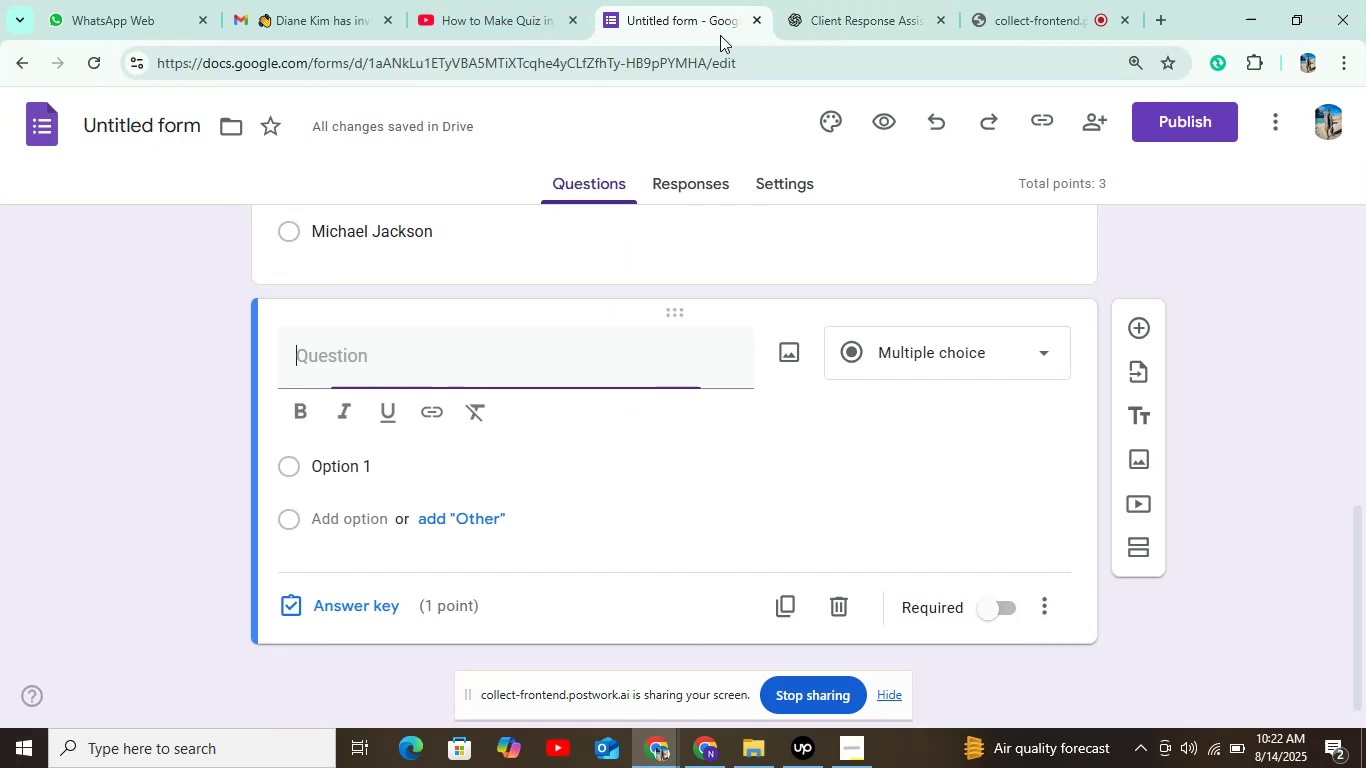 
key(Control+V)
 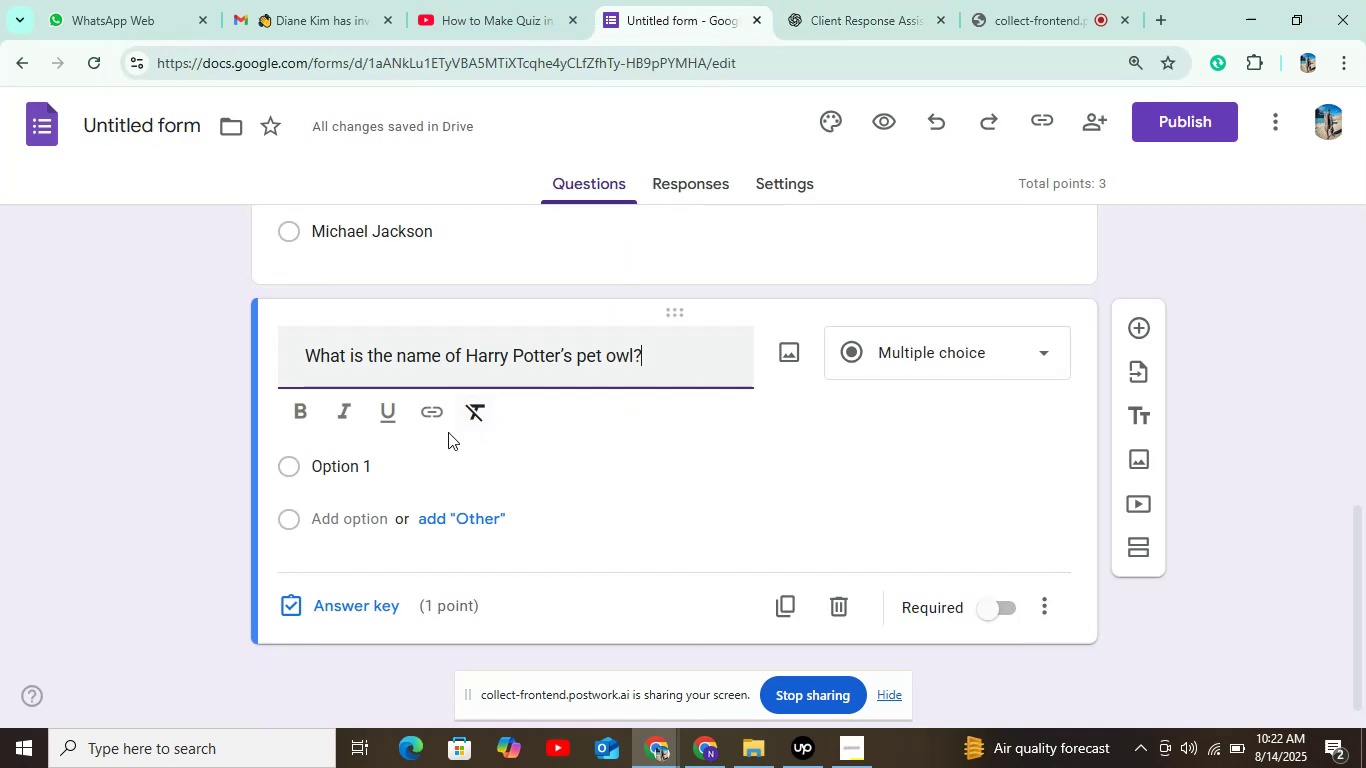 
left_click([402, 463])
 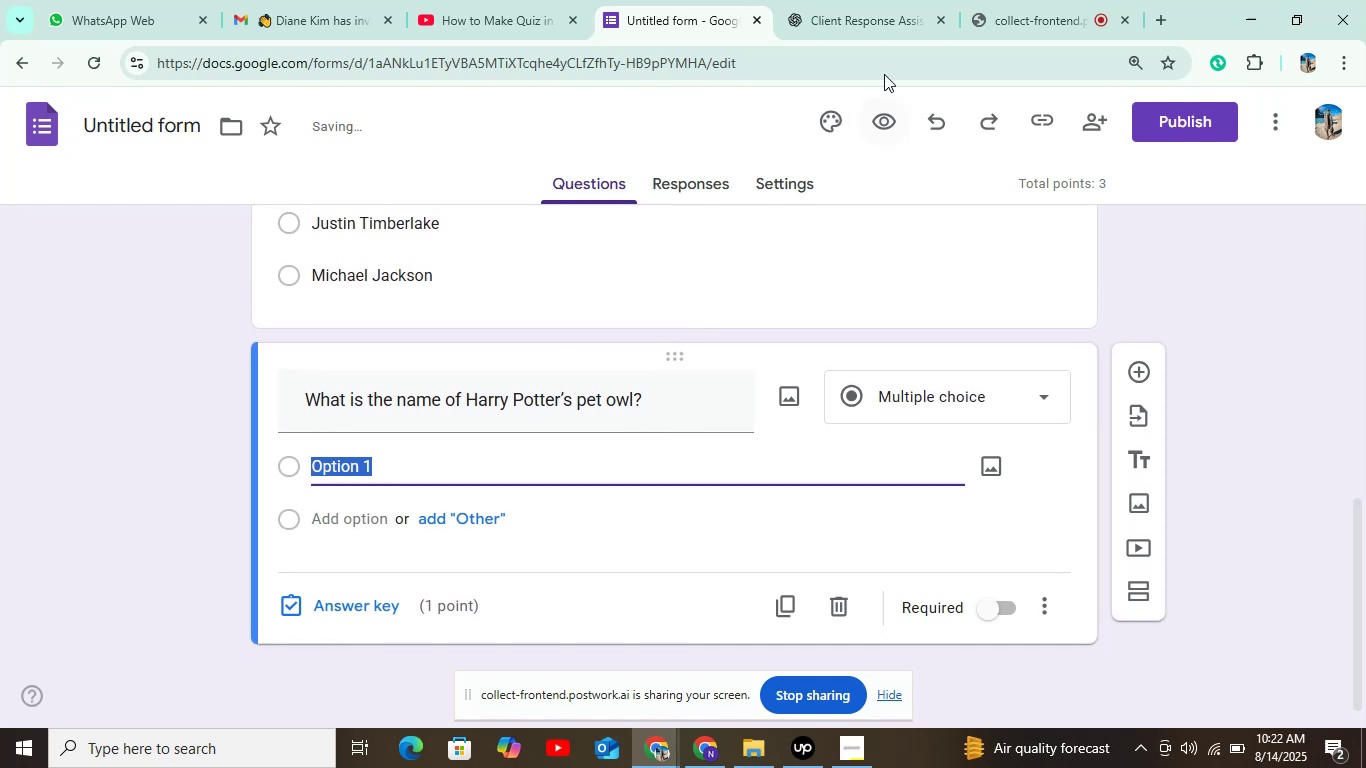 
left_click([890, 0])
 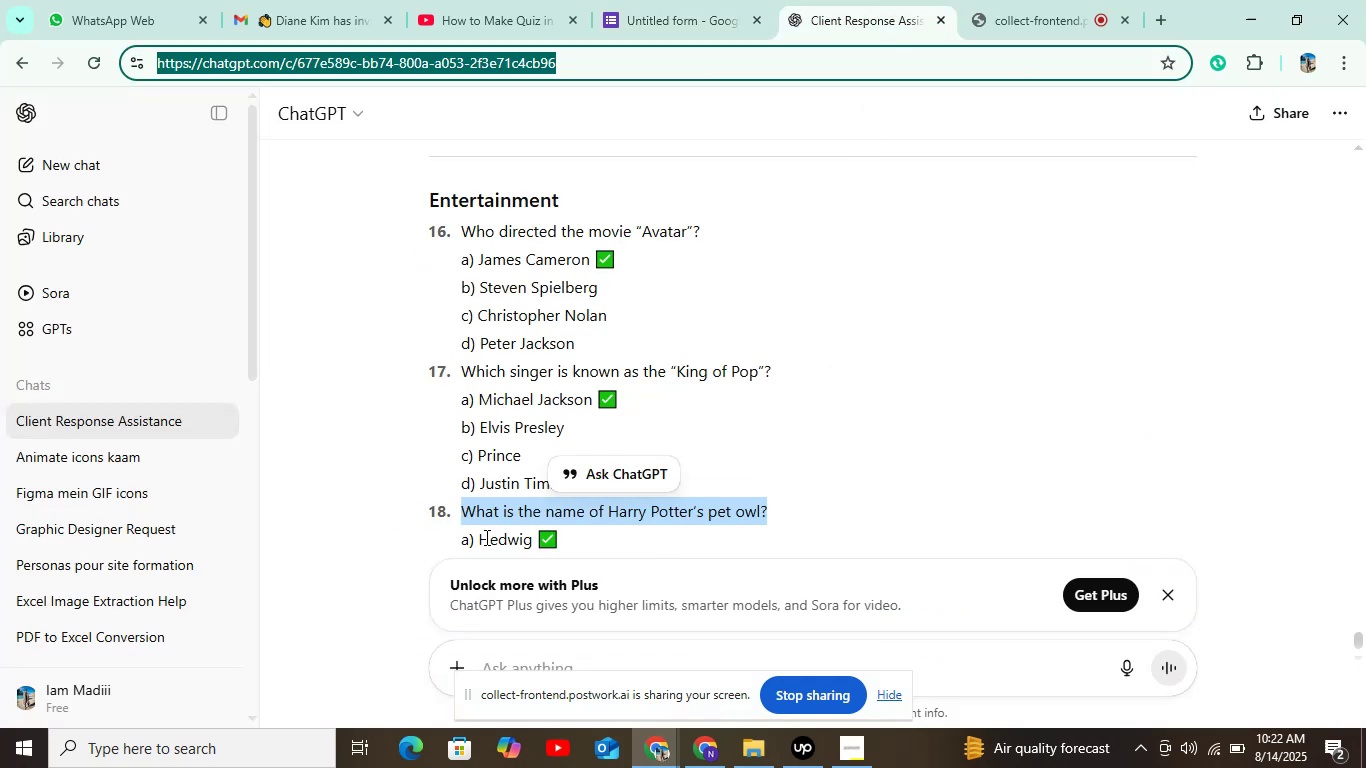 
left_click_drag(start_coordinate=[480, 537], to_coordinate=[533, 546])
 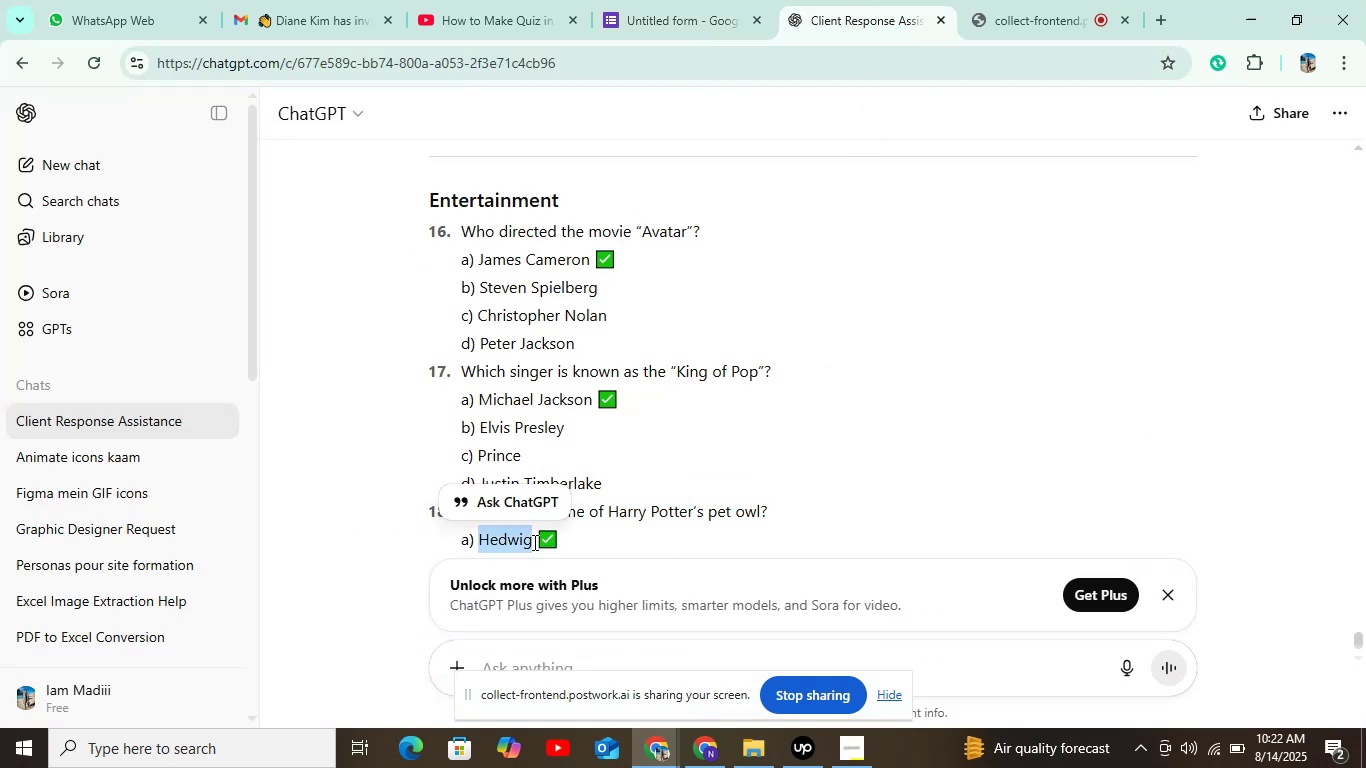 
key(Control+V)
 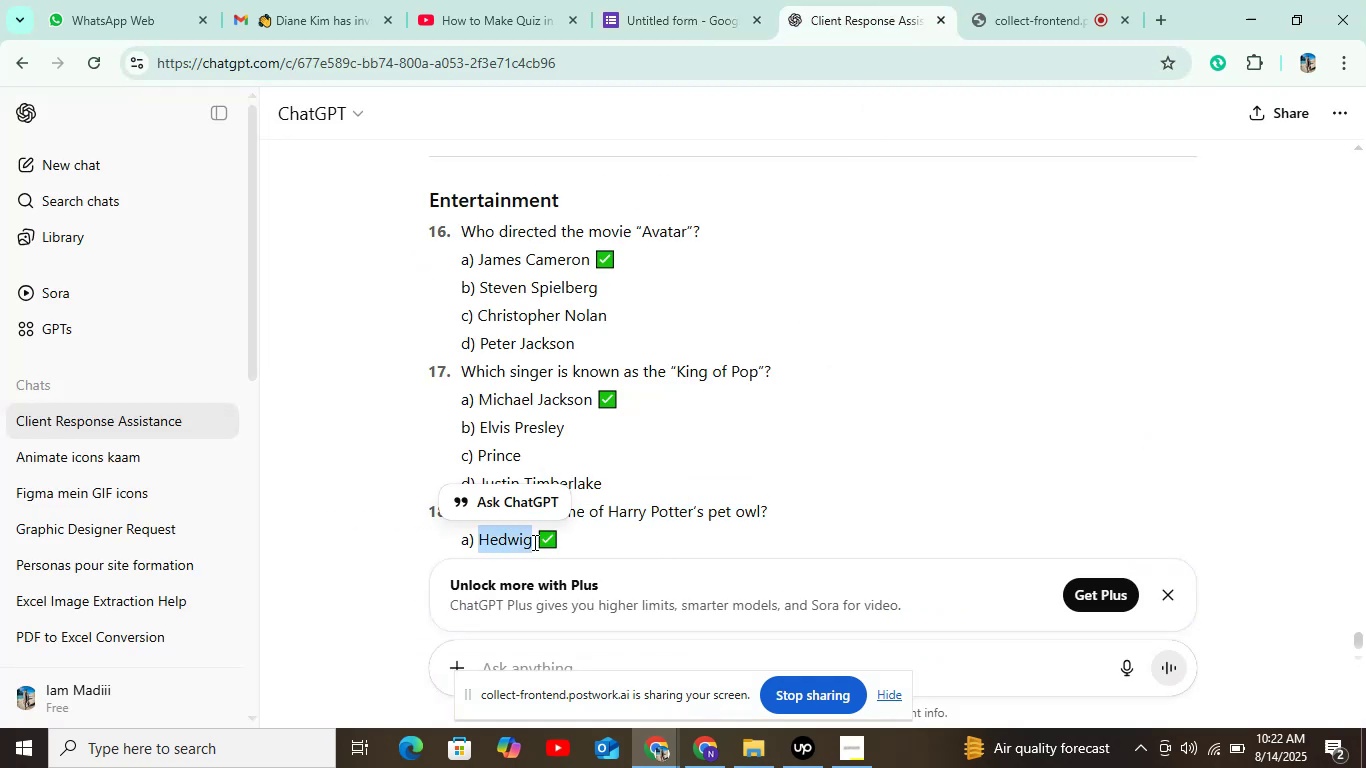 
hold_key(key=C, duration=0.34)
 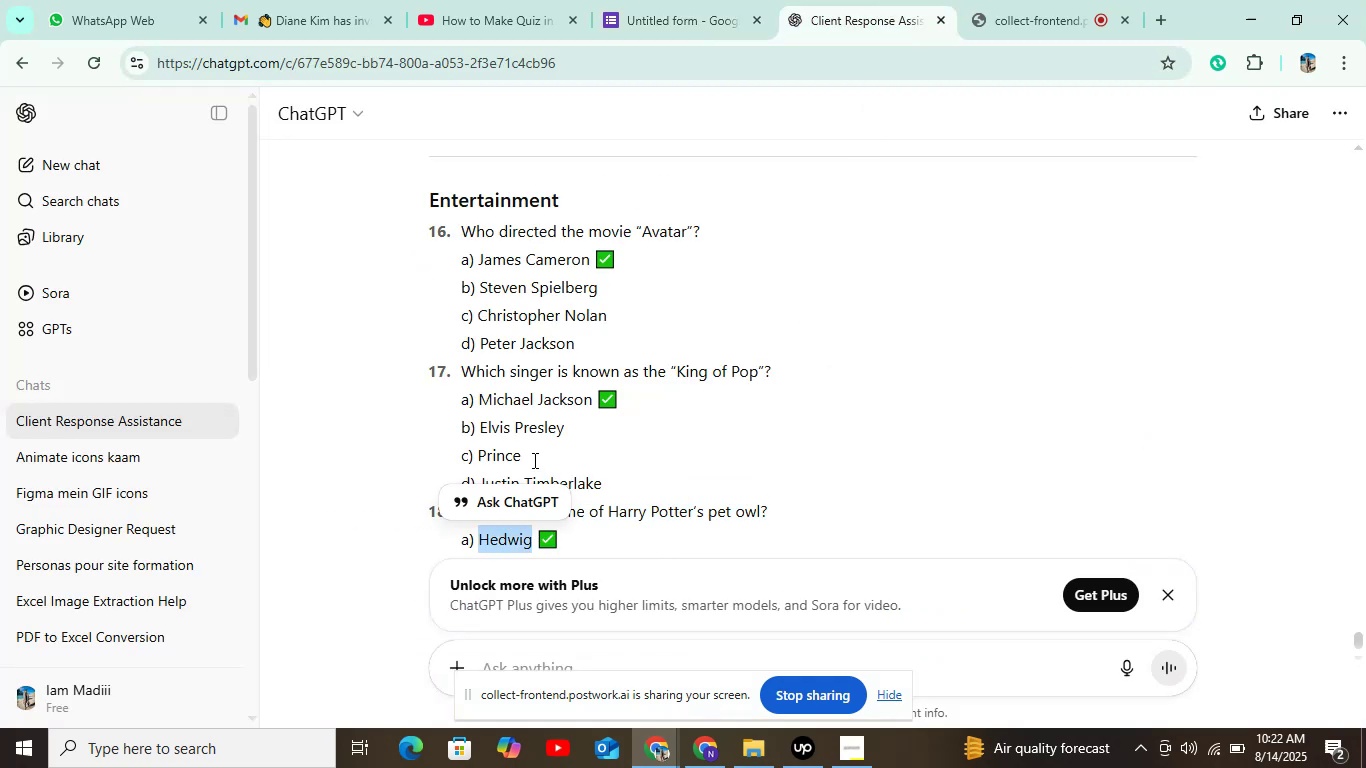 
key(Control+C)
 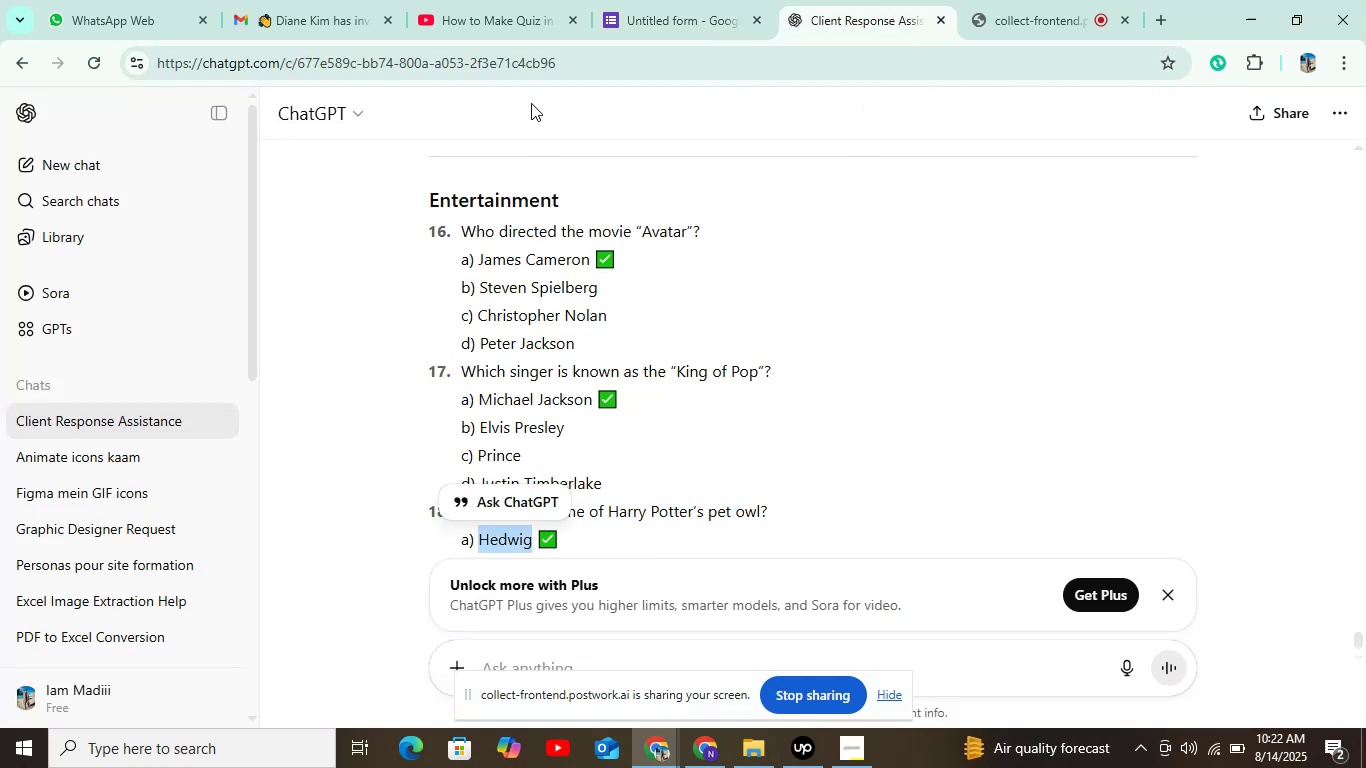 
key(Control+C)
 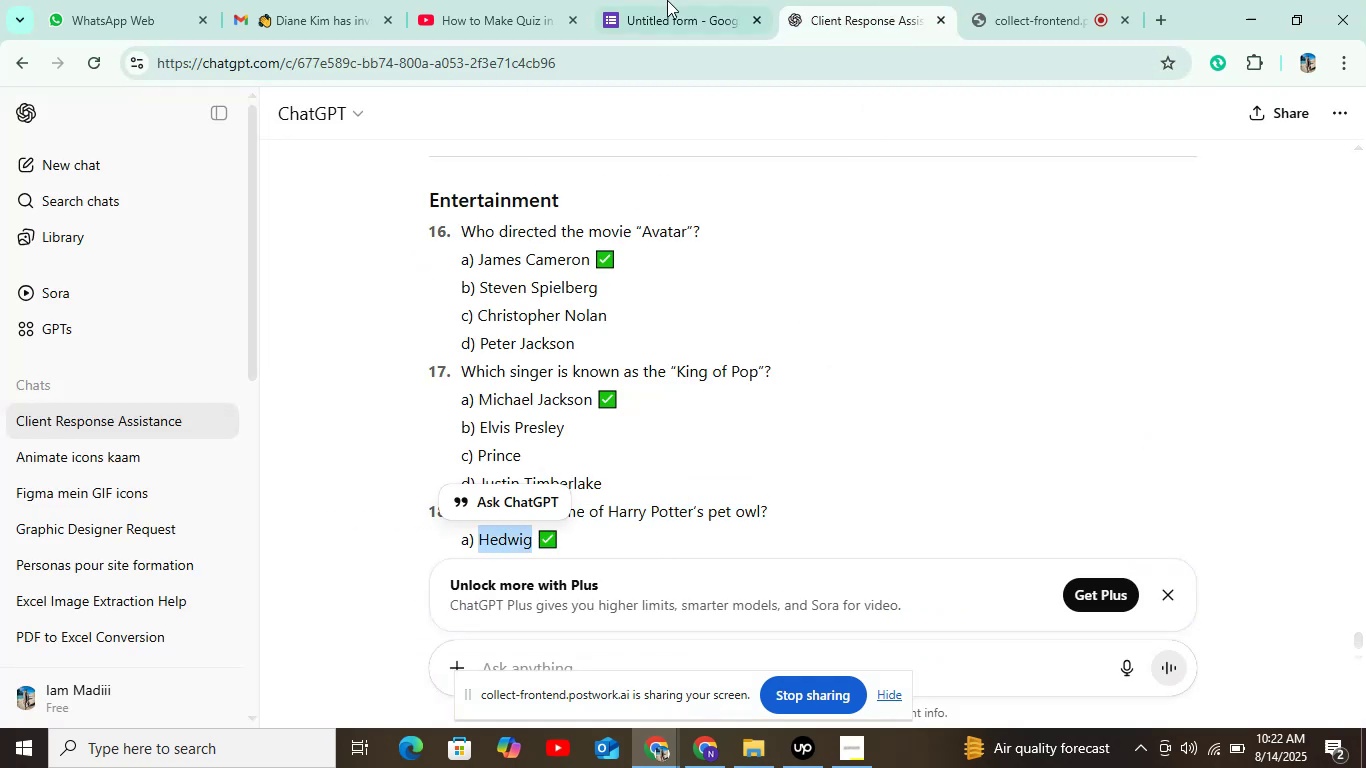 
key(Control+C)
 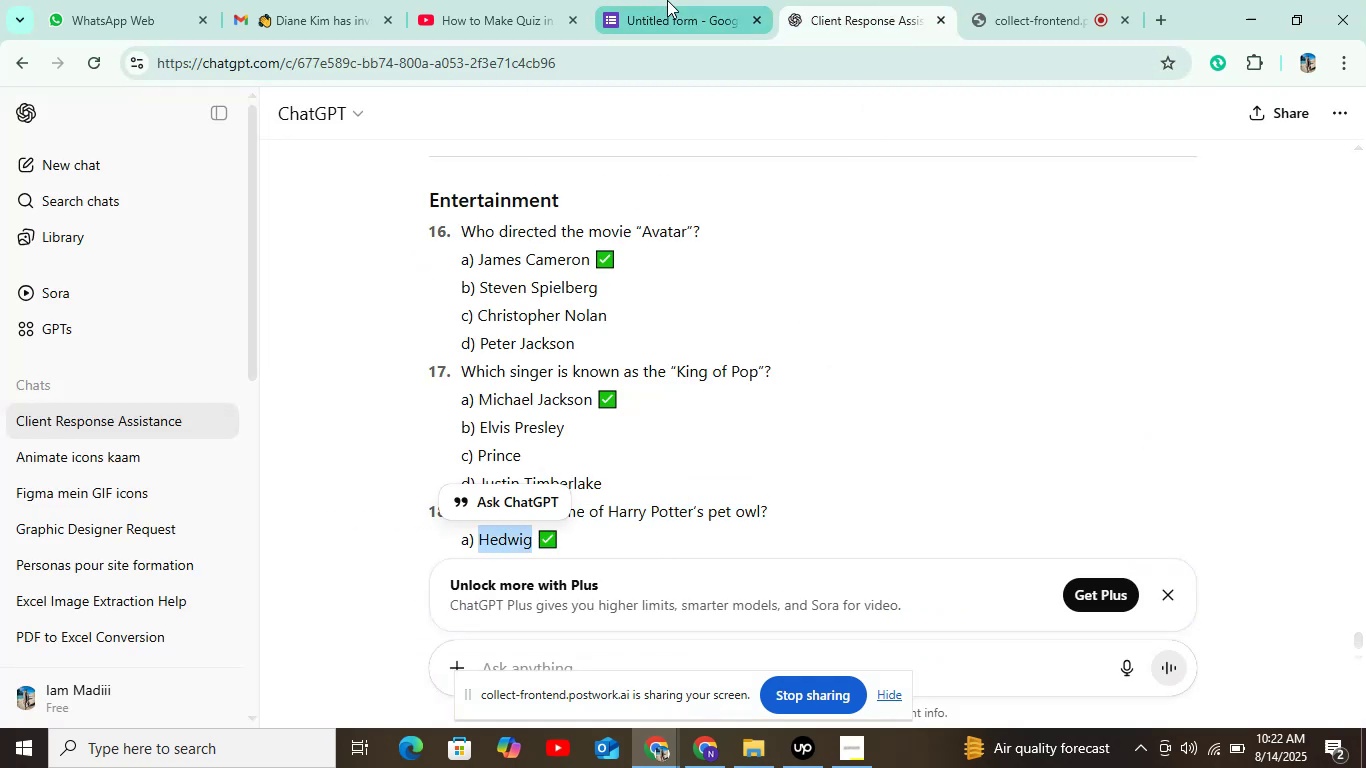 
left_click([667, 0])
 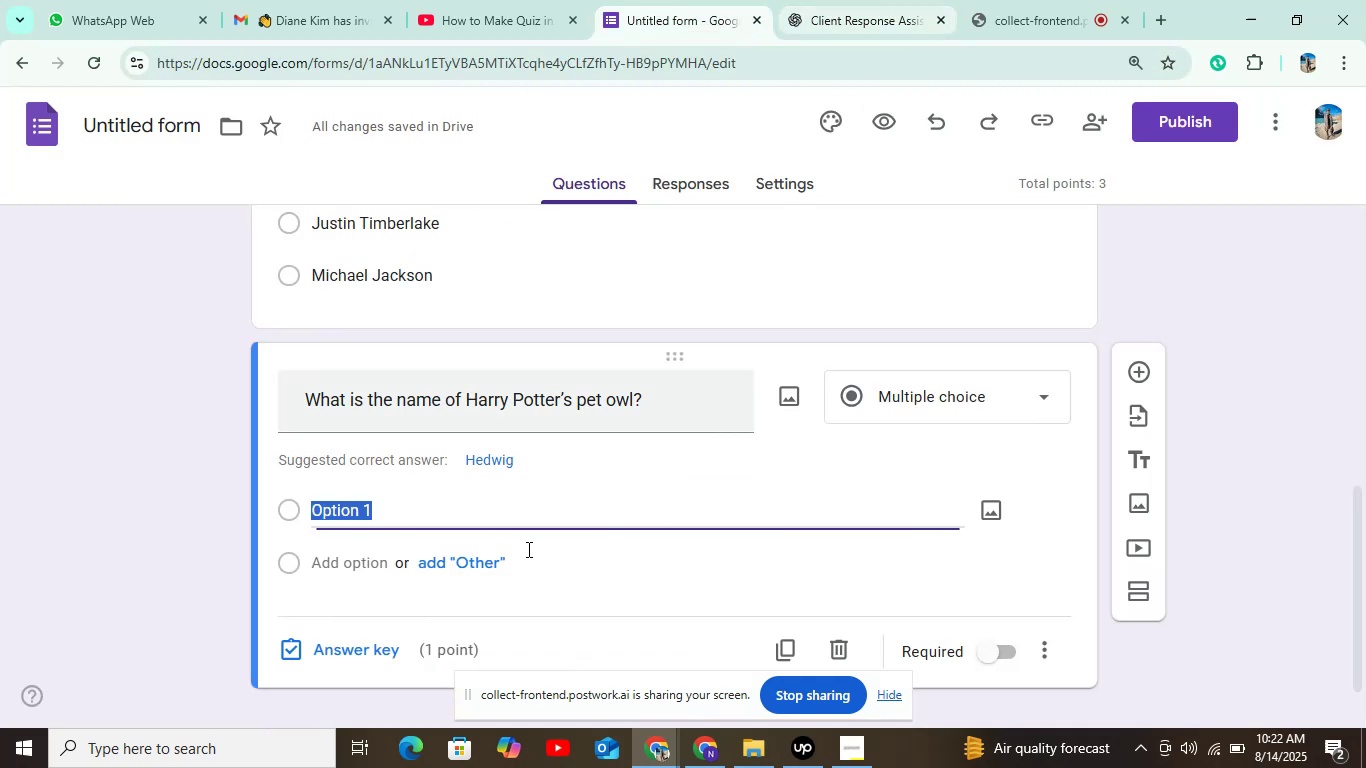 
scroll: coordinate [523, 572], scroll_direction: down, amount: 1.0
 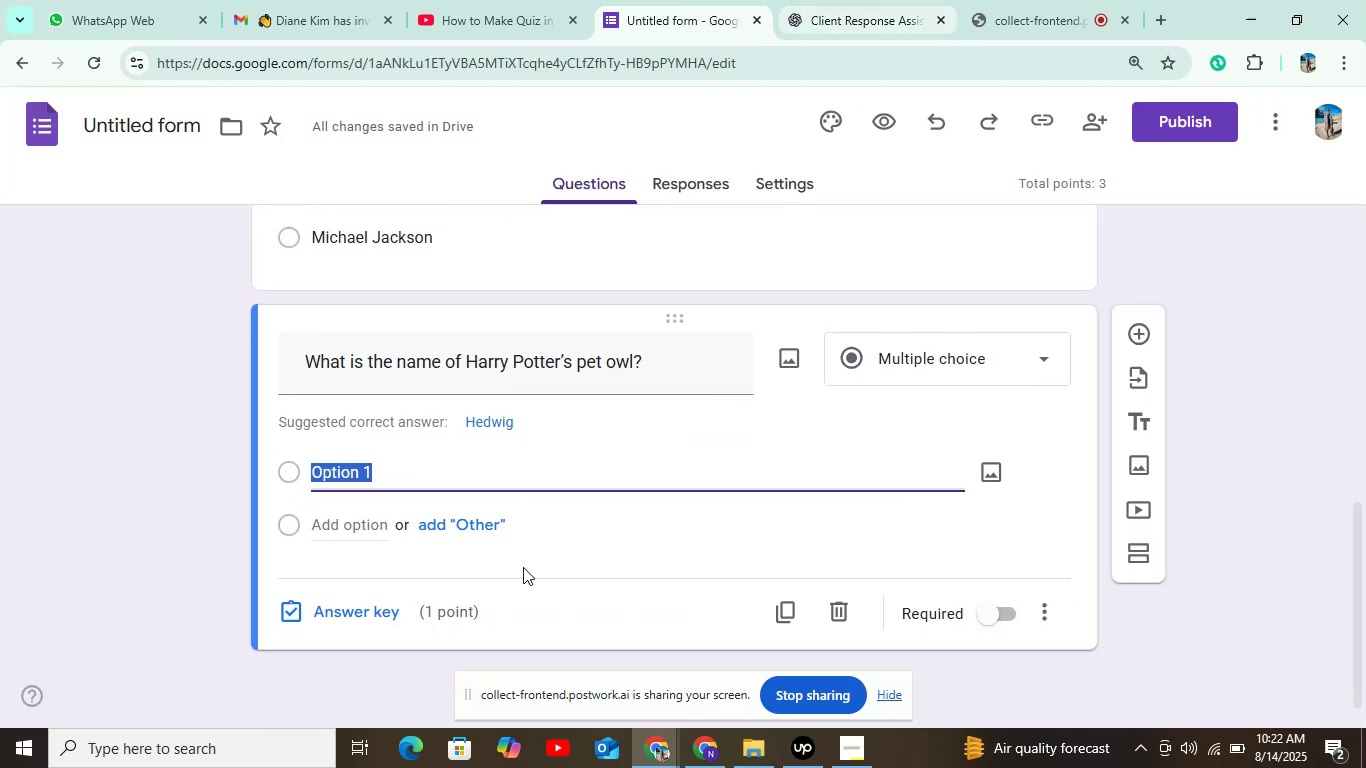 
key(Control+V)
 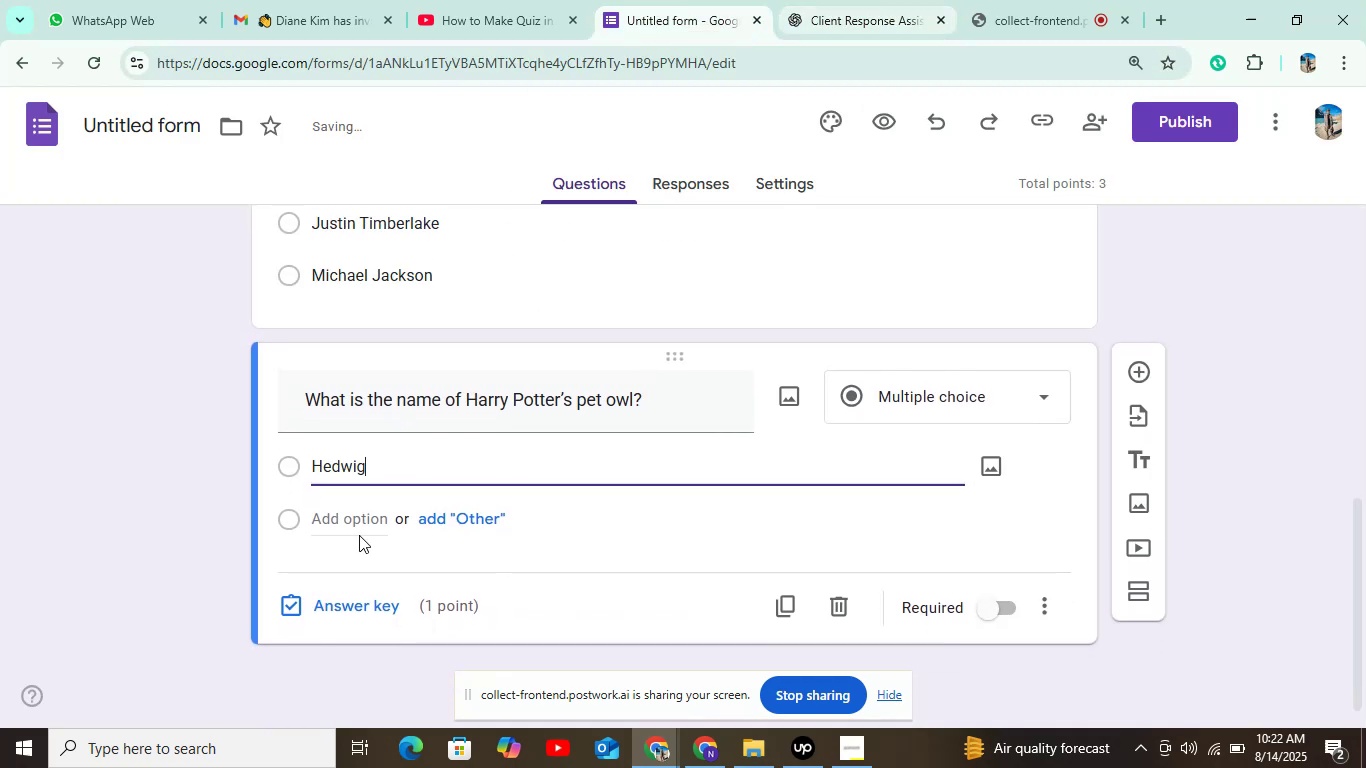 
left_click([359, 510])
 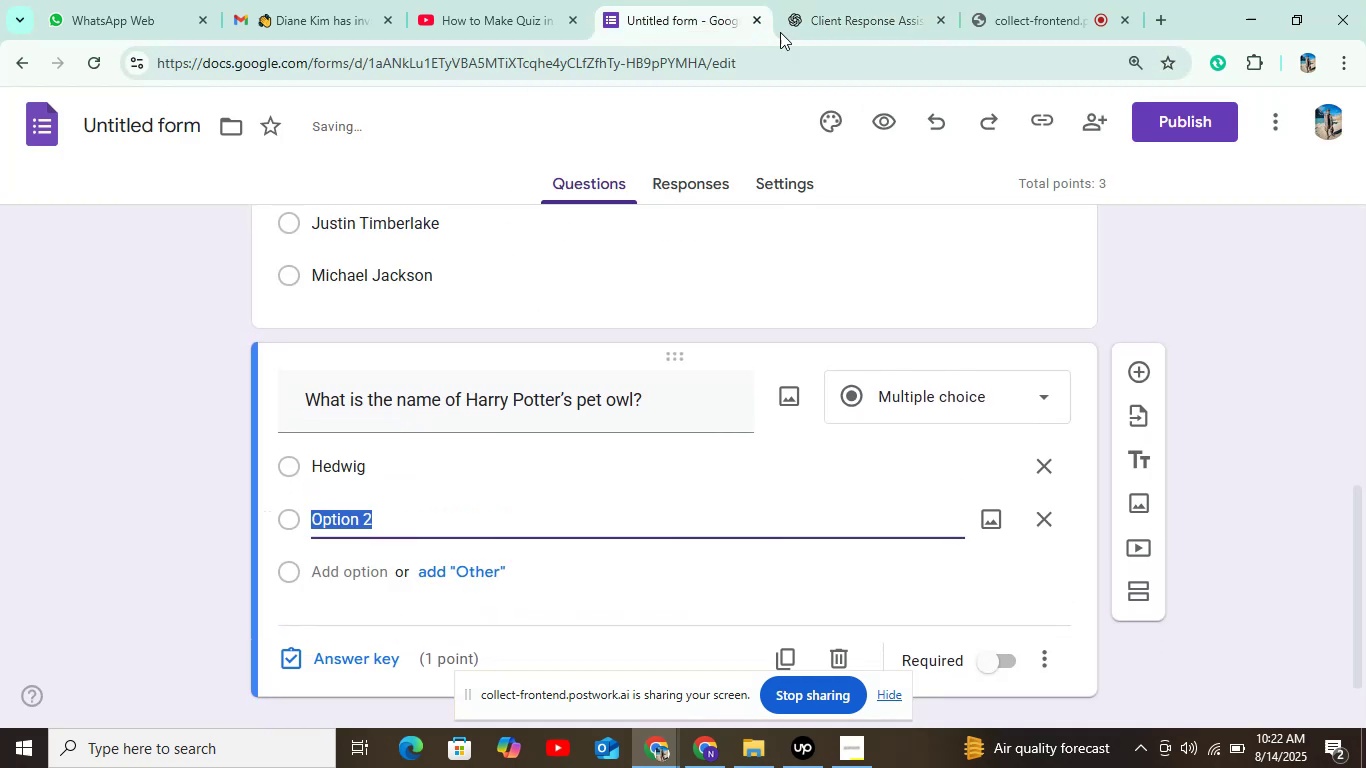 
left_click([857, 0])
 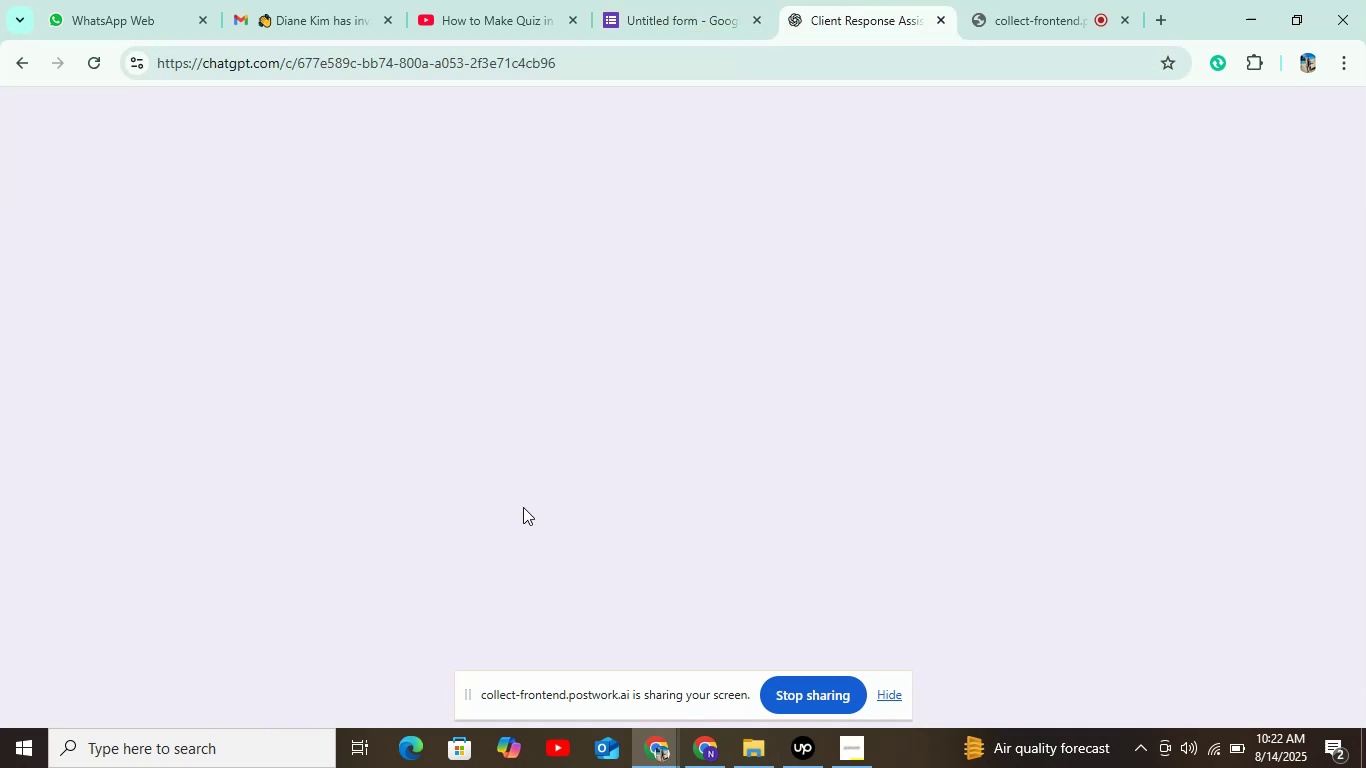 
key(Control+ControlLeft)
 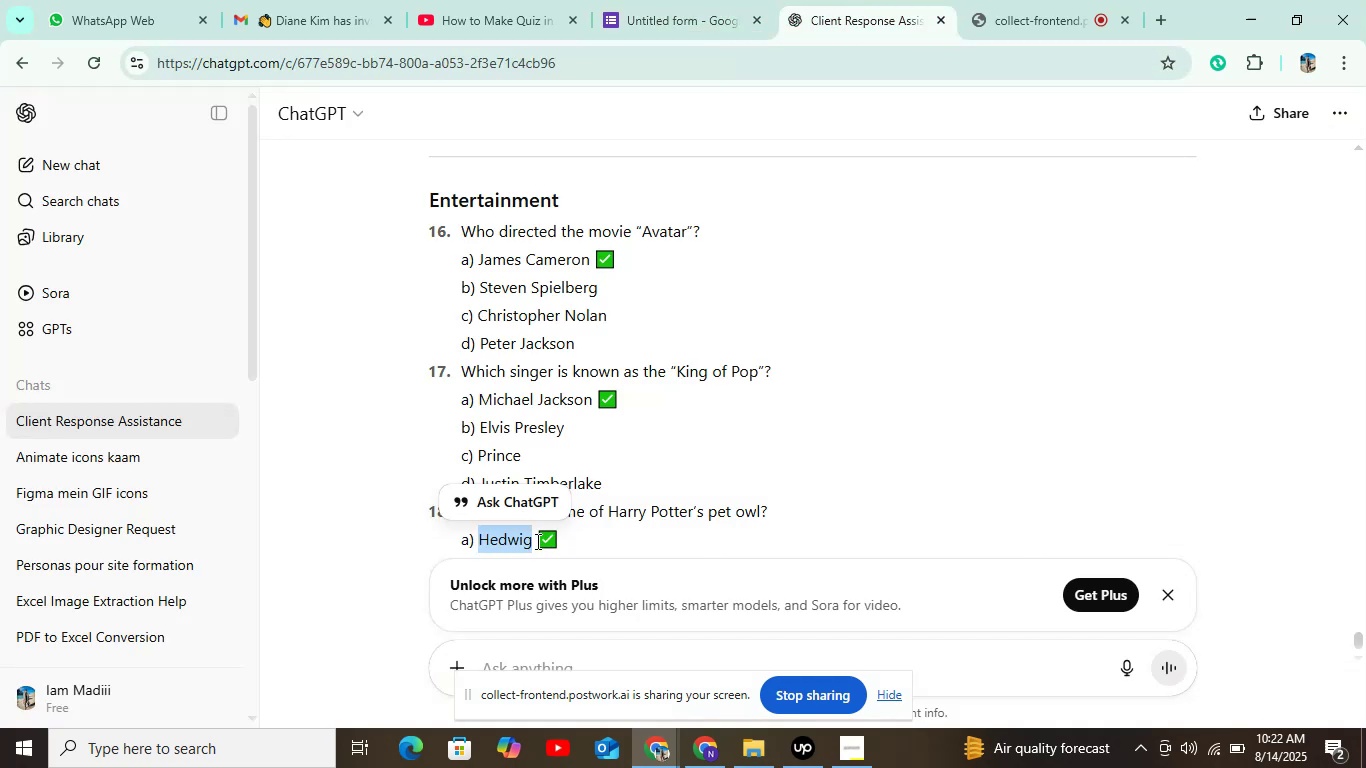 
scroll: coordinate [557, 487], scroll_direction: down, amount: 2.0
 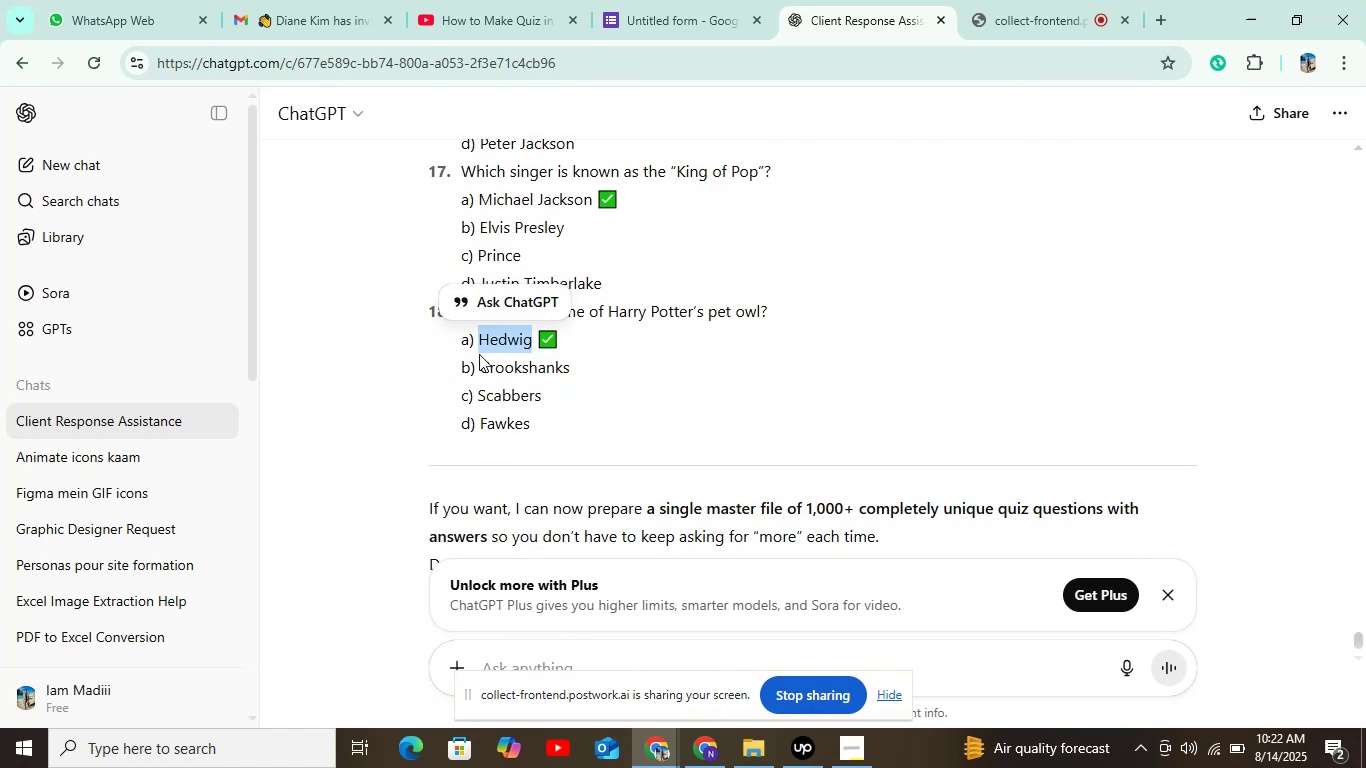 
left_click_drag(start_coordinate=[480, 368], to_coordinate=[596, 368])
 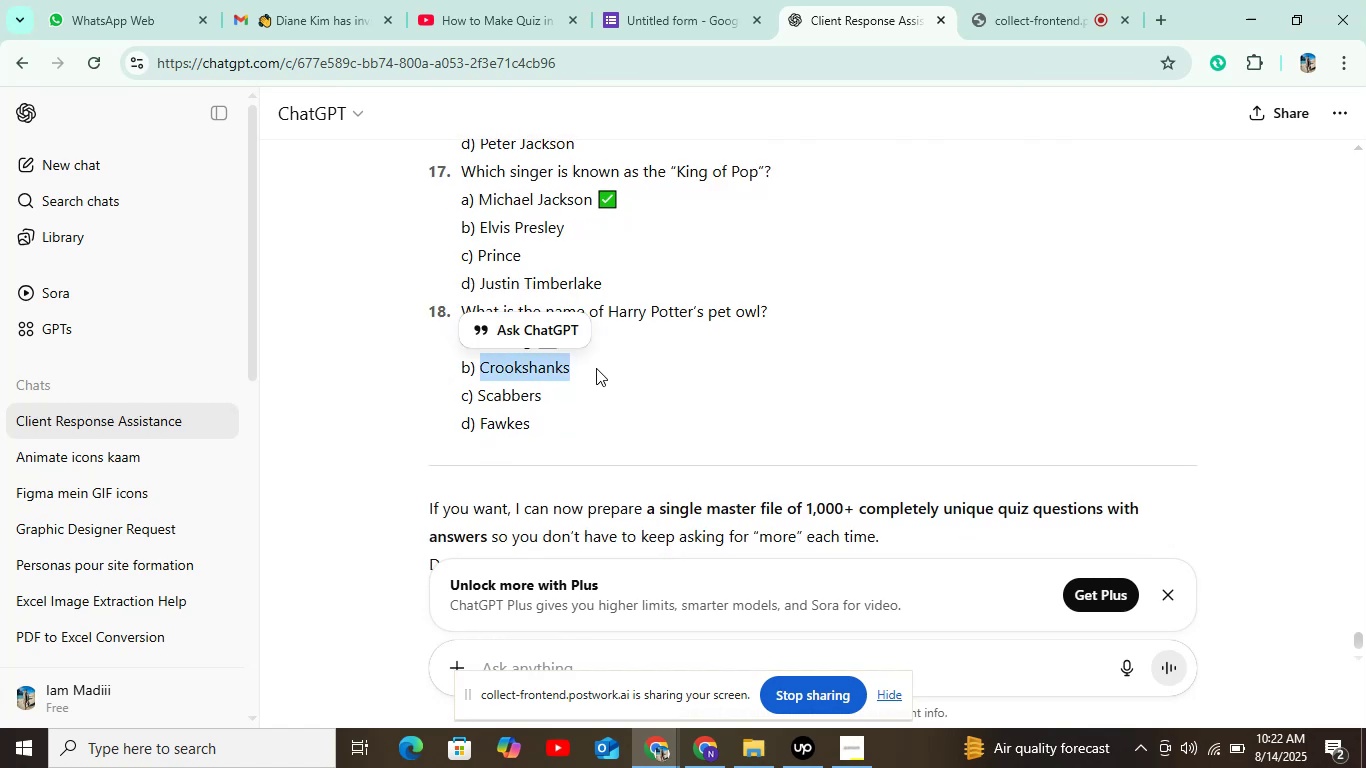 
key(Control+C)
 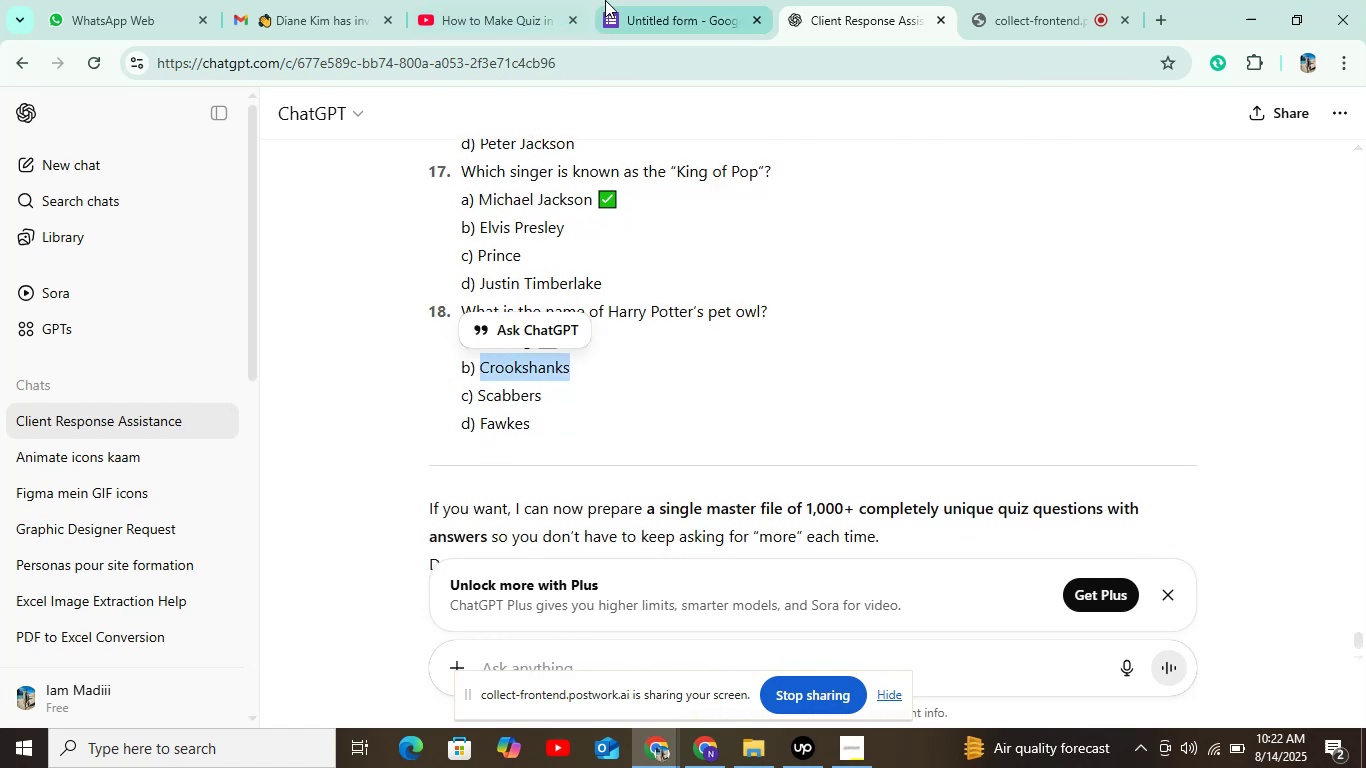 
left_click([631, 0])
 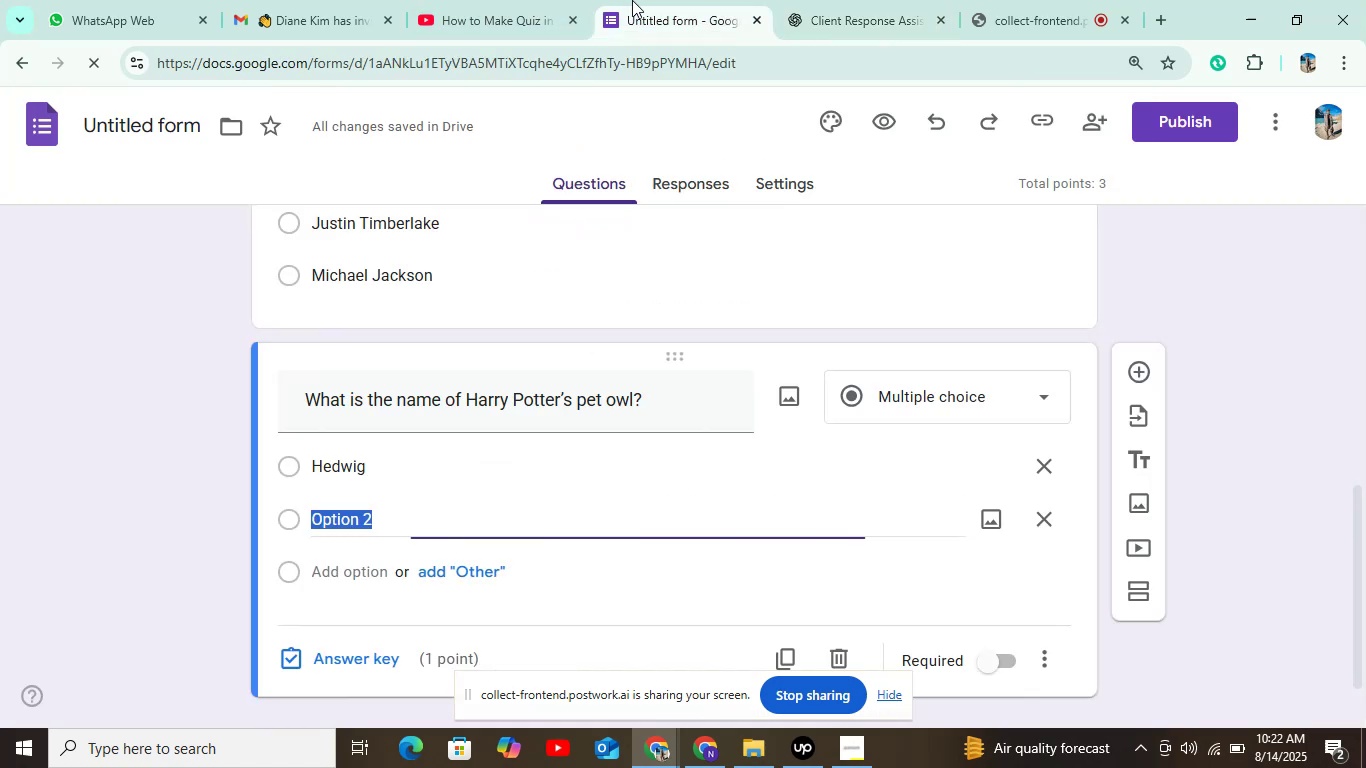 
key(Control+V)
 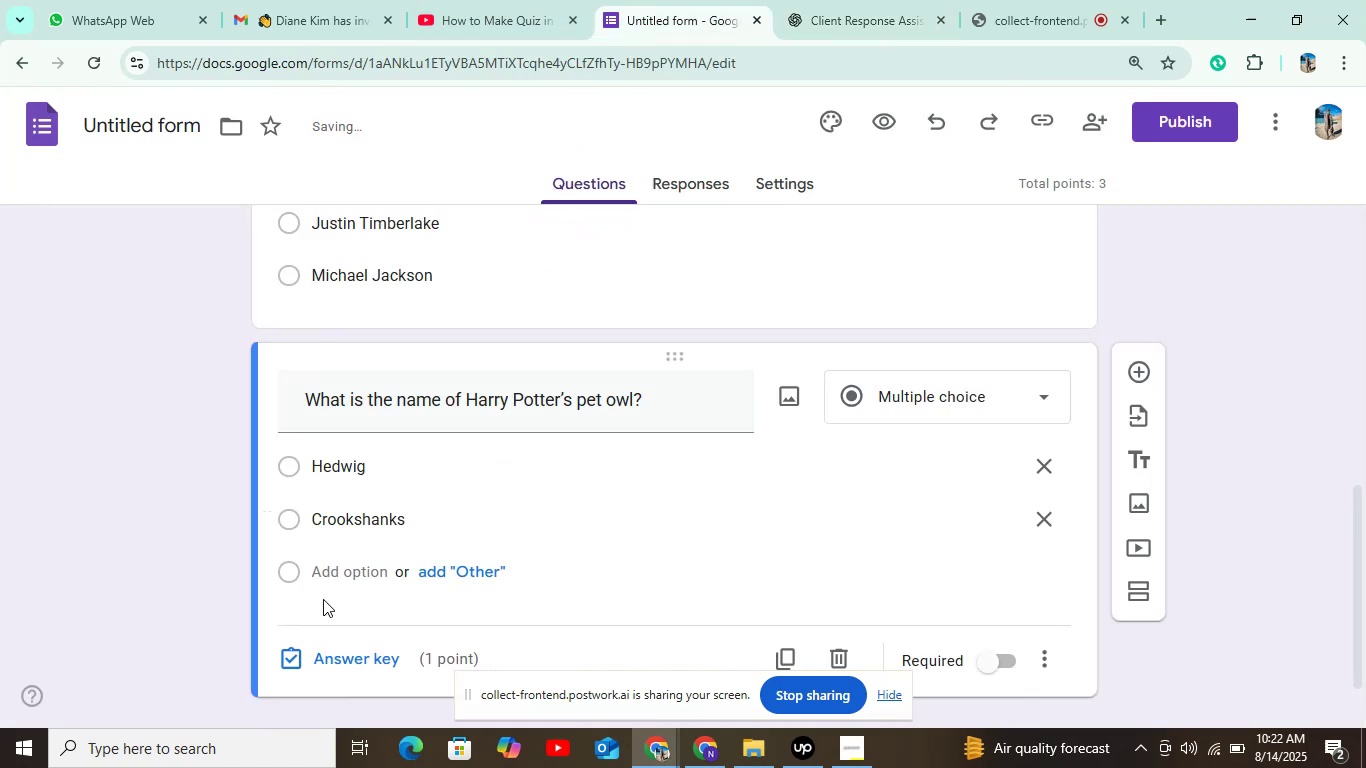 
double_click([331, 578])
 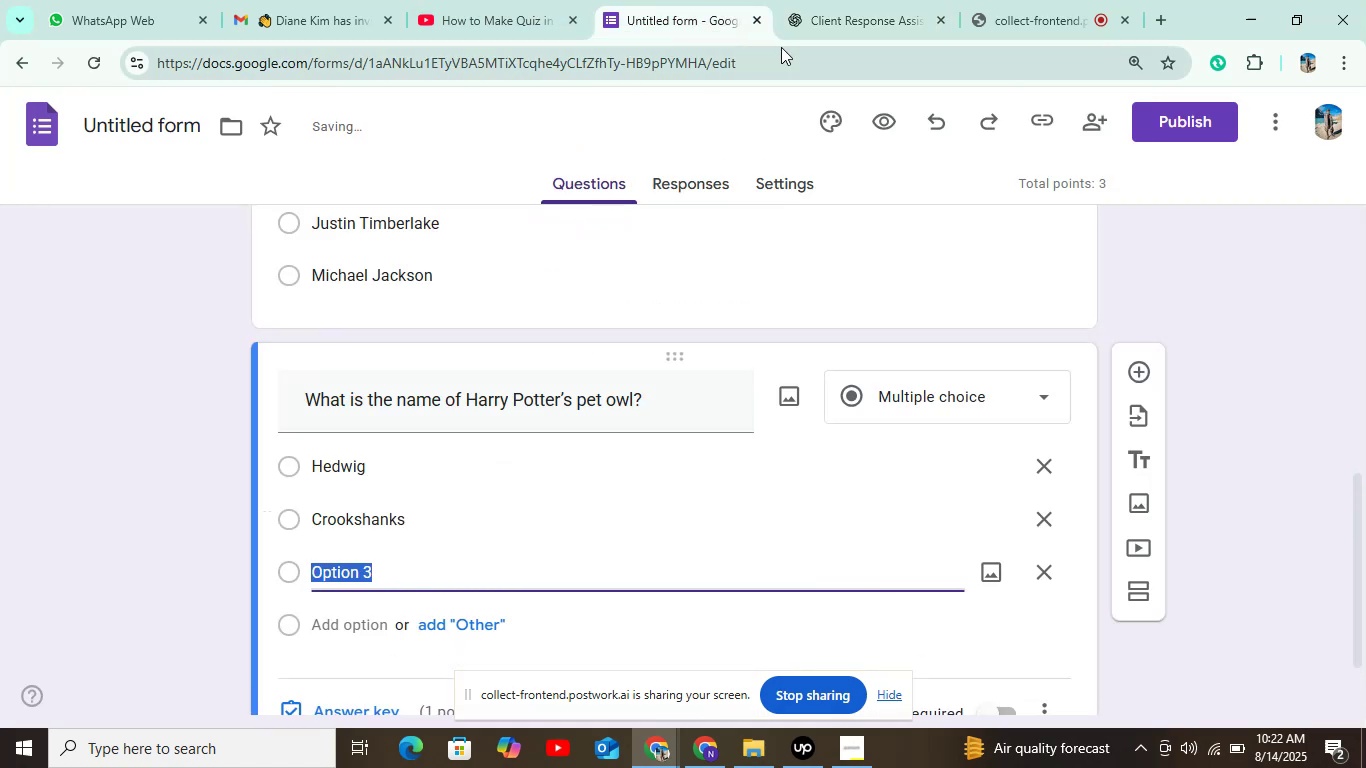 
left_click([825, 27])
 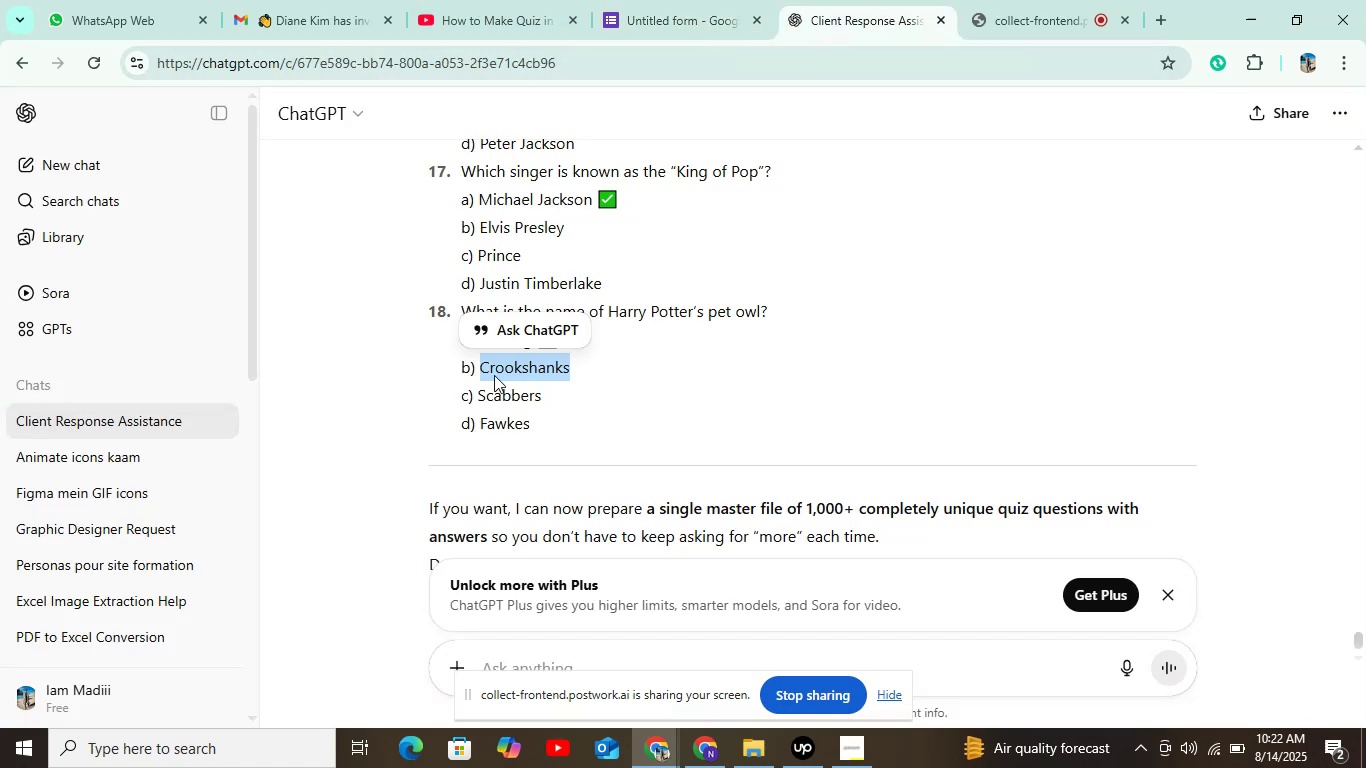 
left_click_drag(start_coordinate=[475, 393], to_coordinate=[567, 393])
 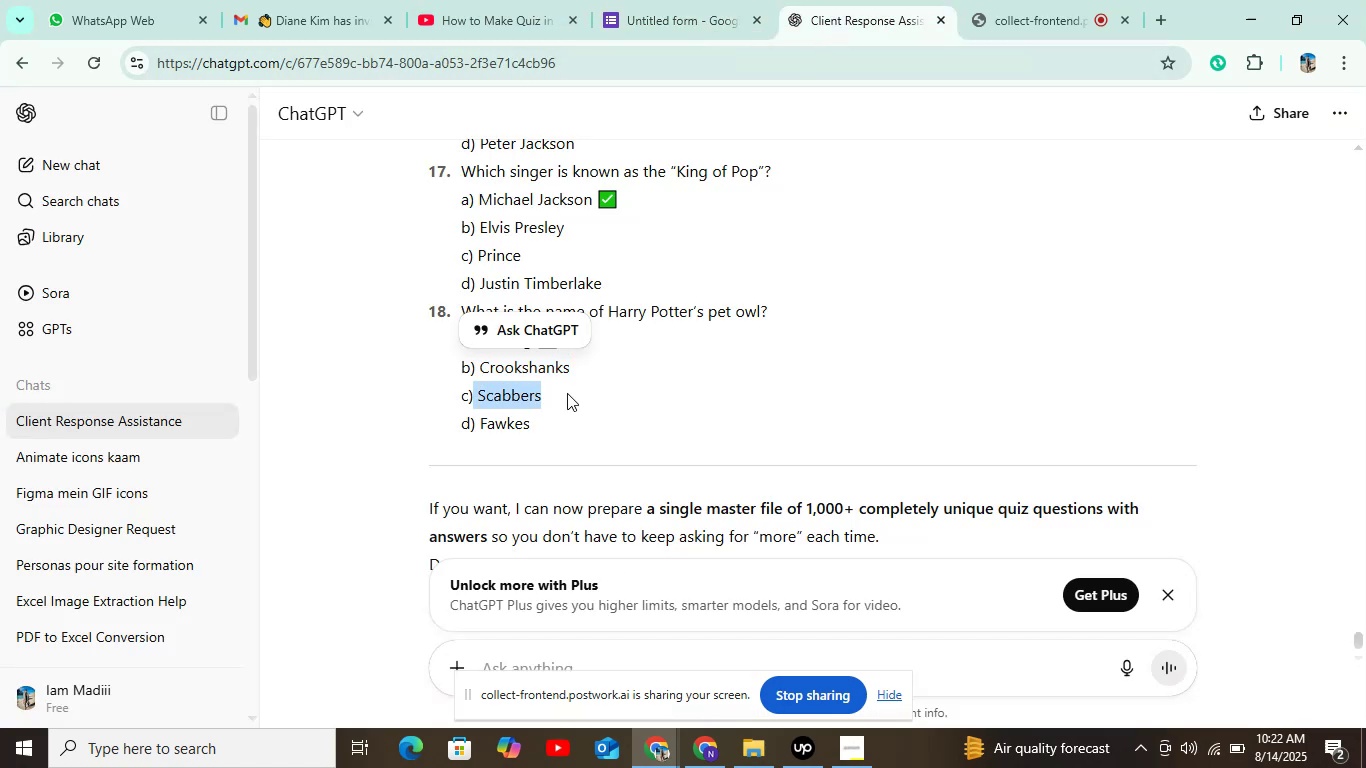 
key(Control+C)
 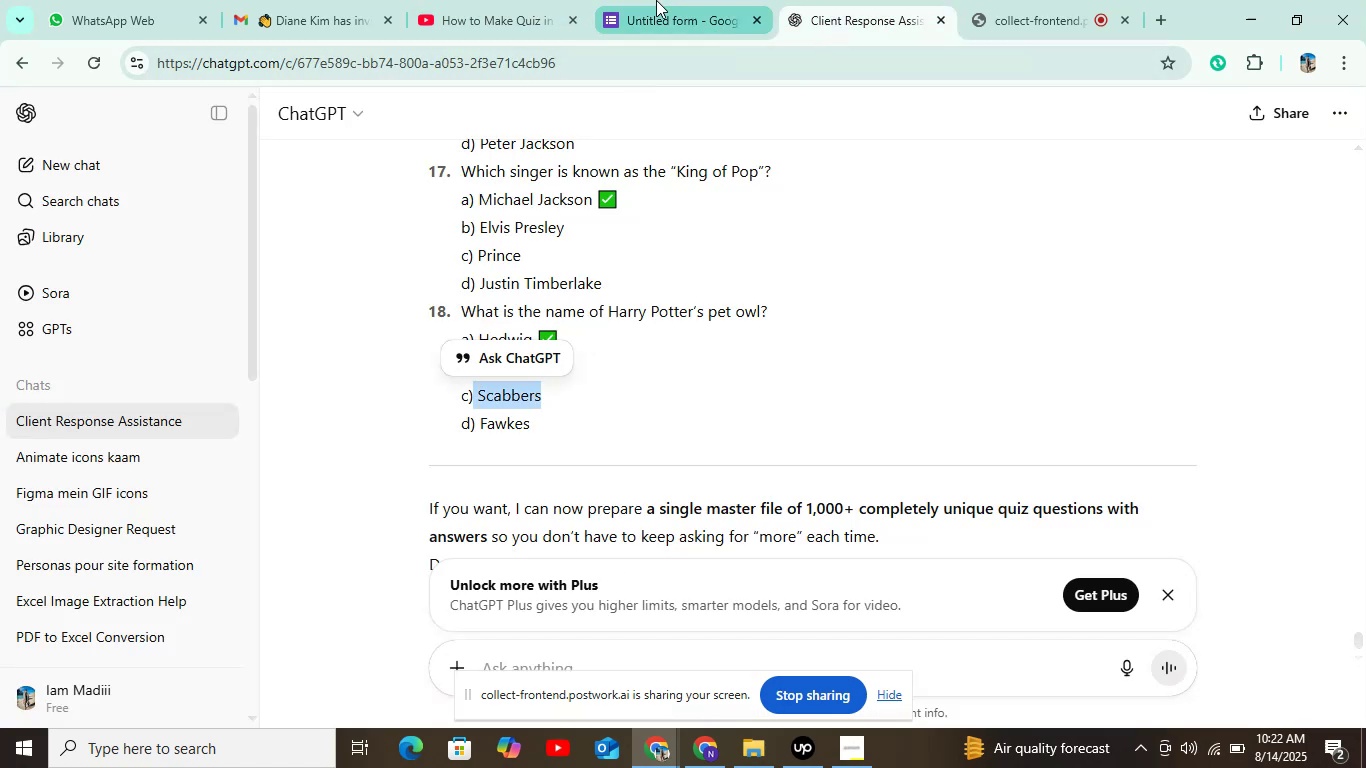 
left_click([660, 0])
 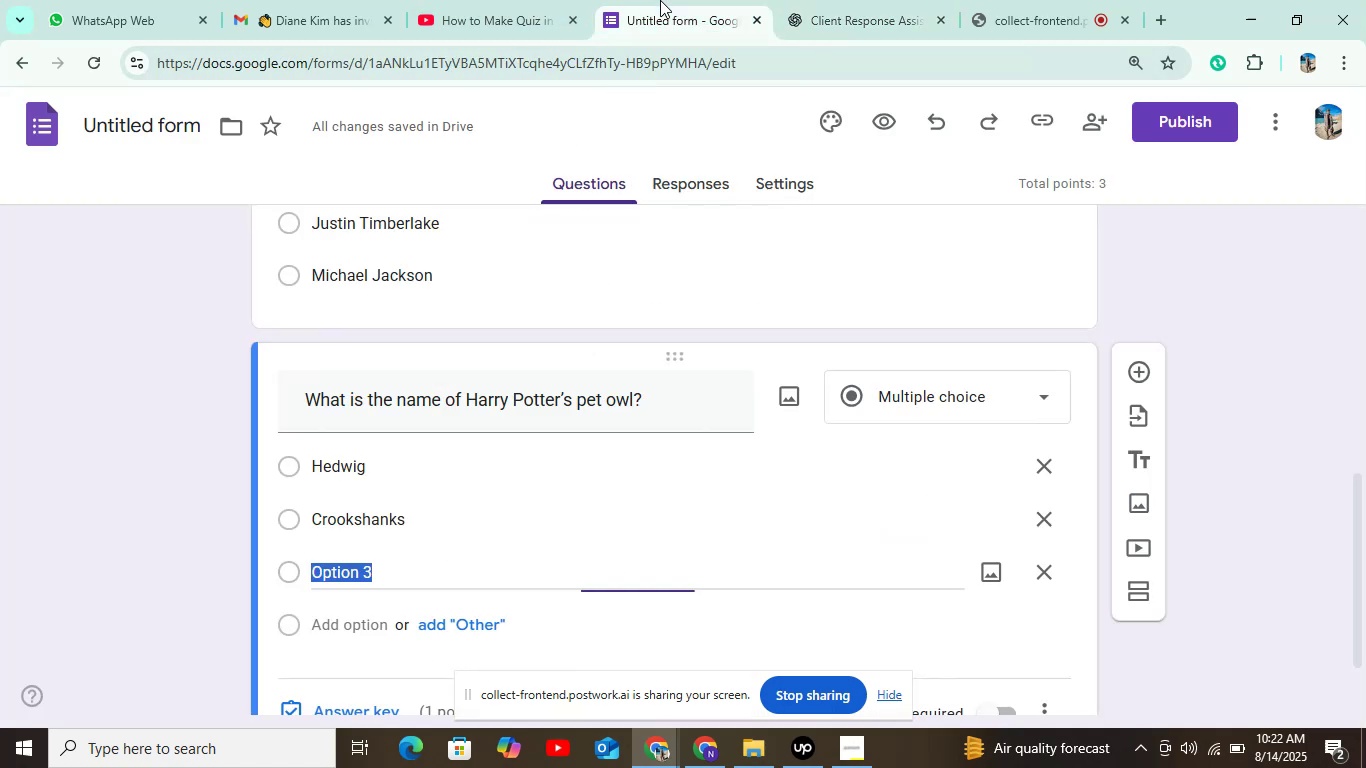 
key(Control+V)
 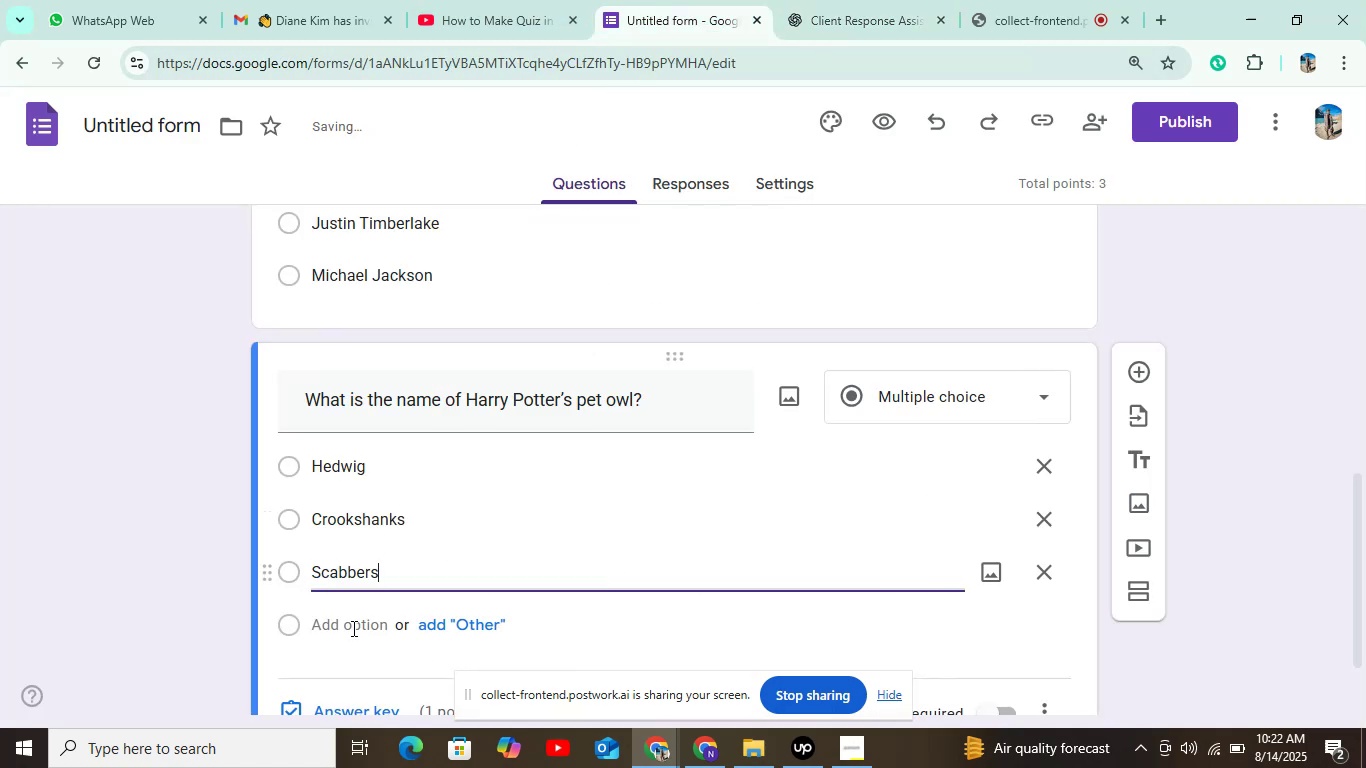 
left_click([349, 632])
 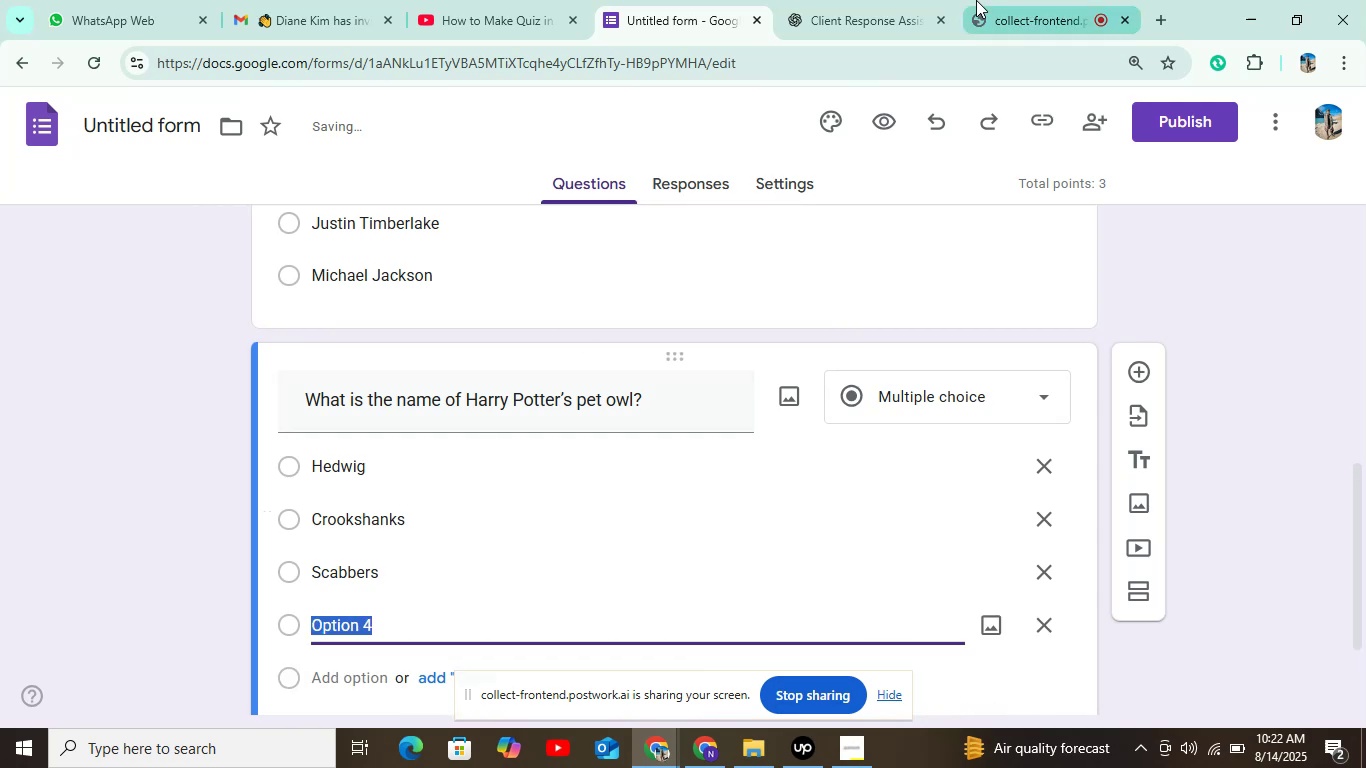 
left_click([803, 0])
 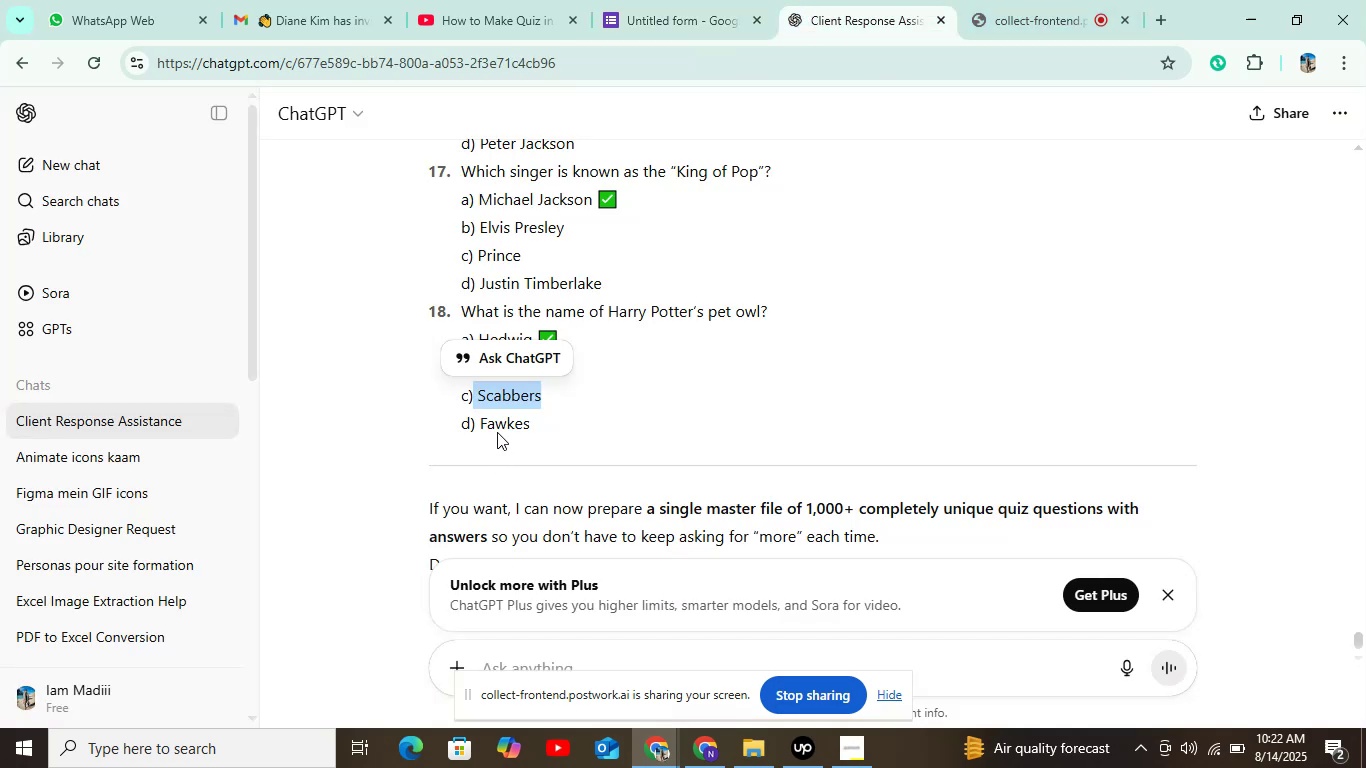 
left_click_drag(start_coordinate=[478, 427], to_coordinate=[530, 427])
 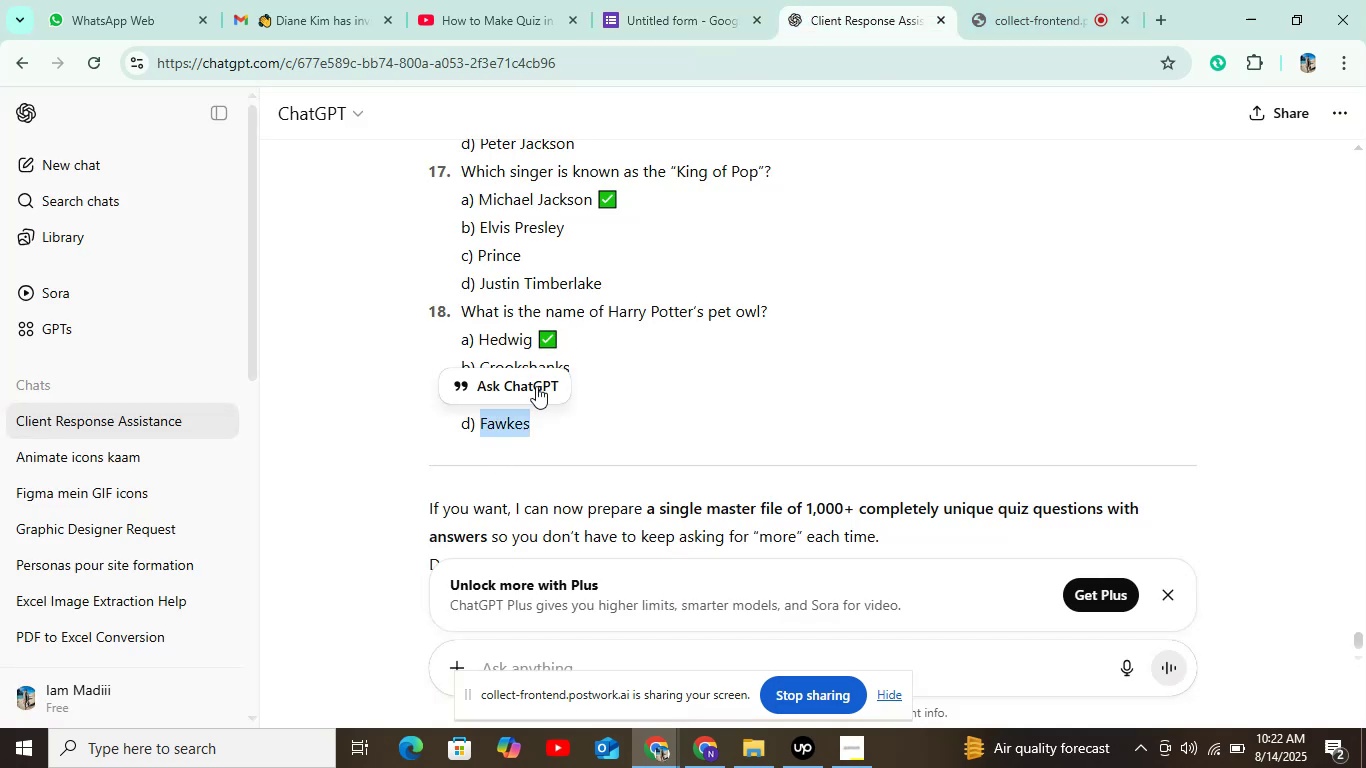 
hold_key(key=ControlLeft, duration=0.69)
 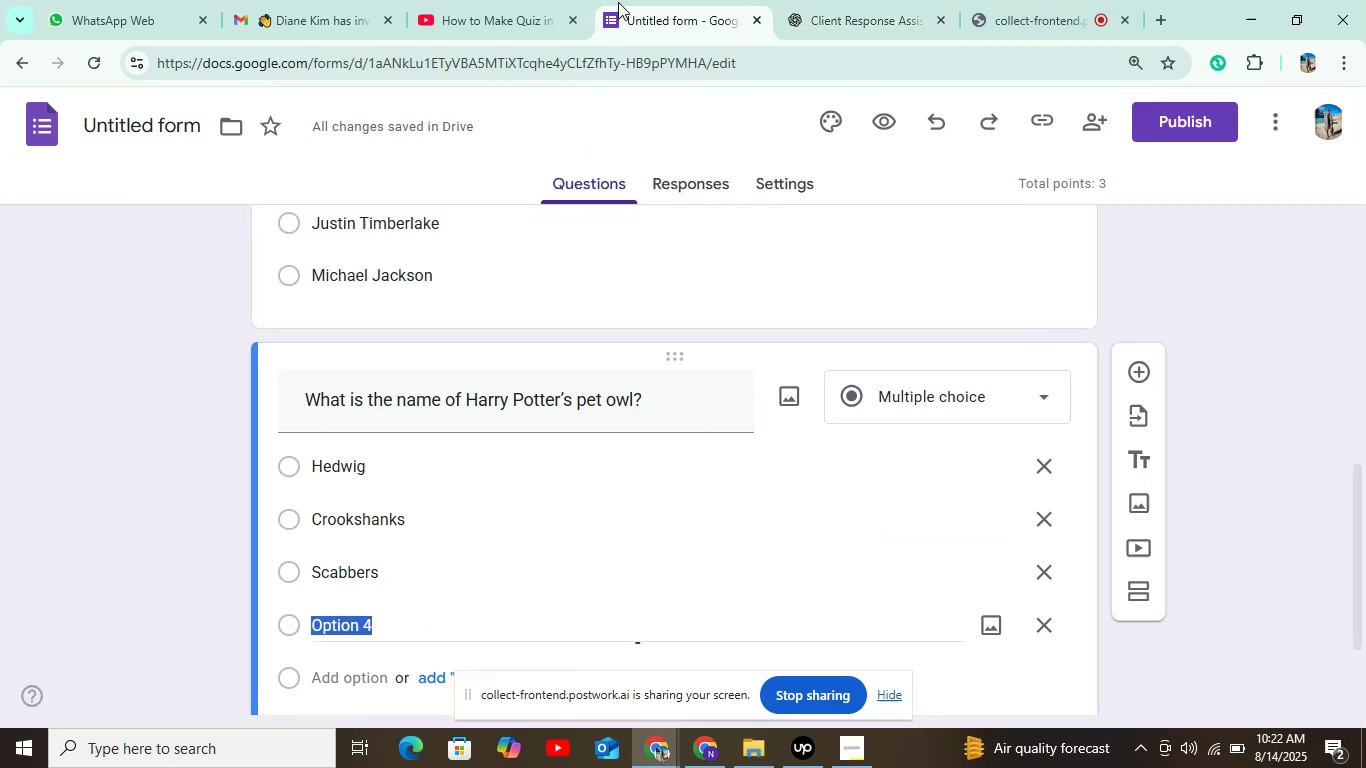 
hold_key(key=C, duration=0.31)
 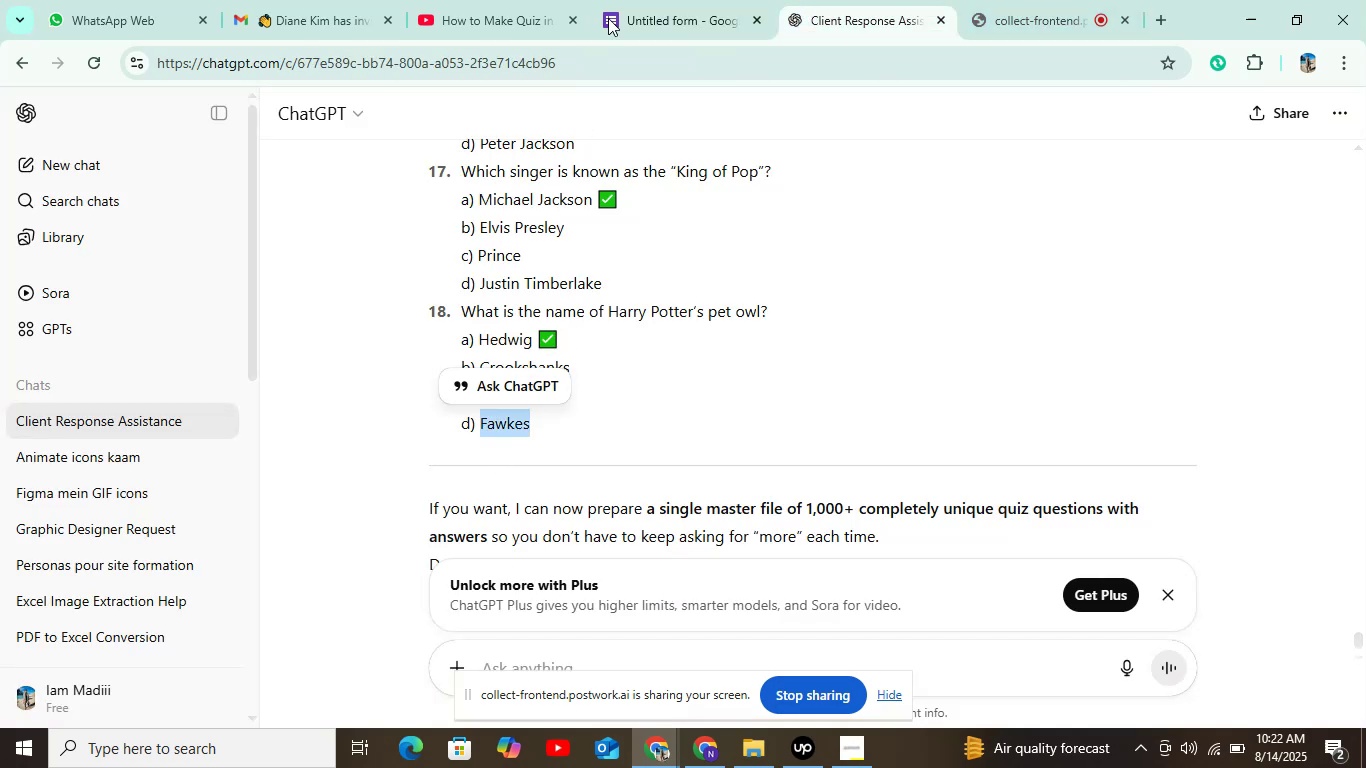 
left_click([618, 2])
 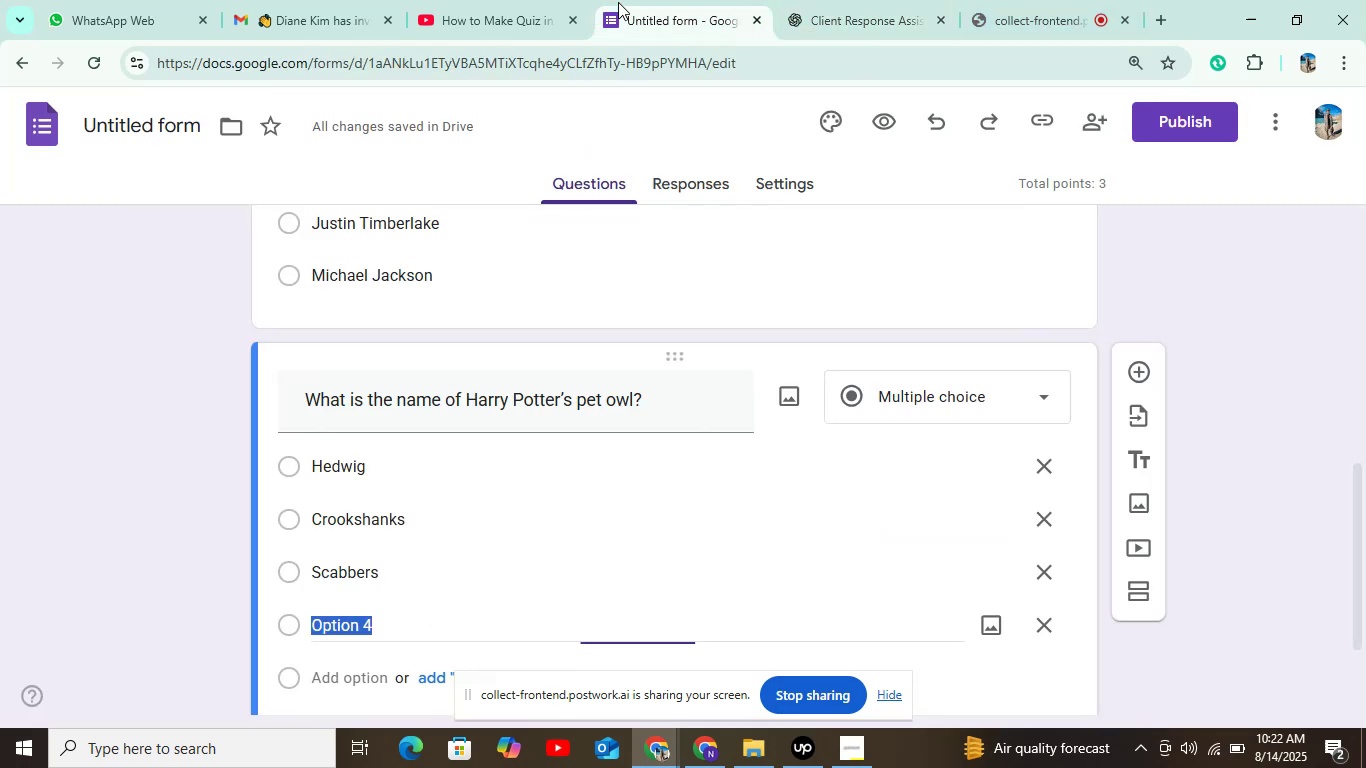 
key(Control+V)
 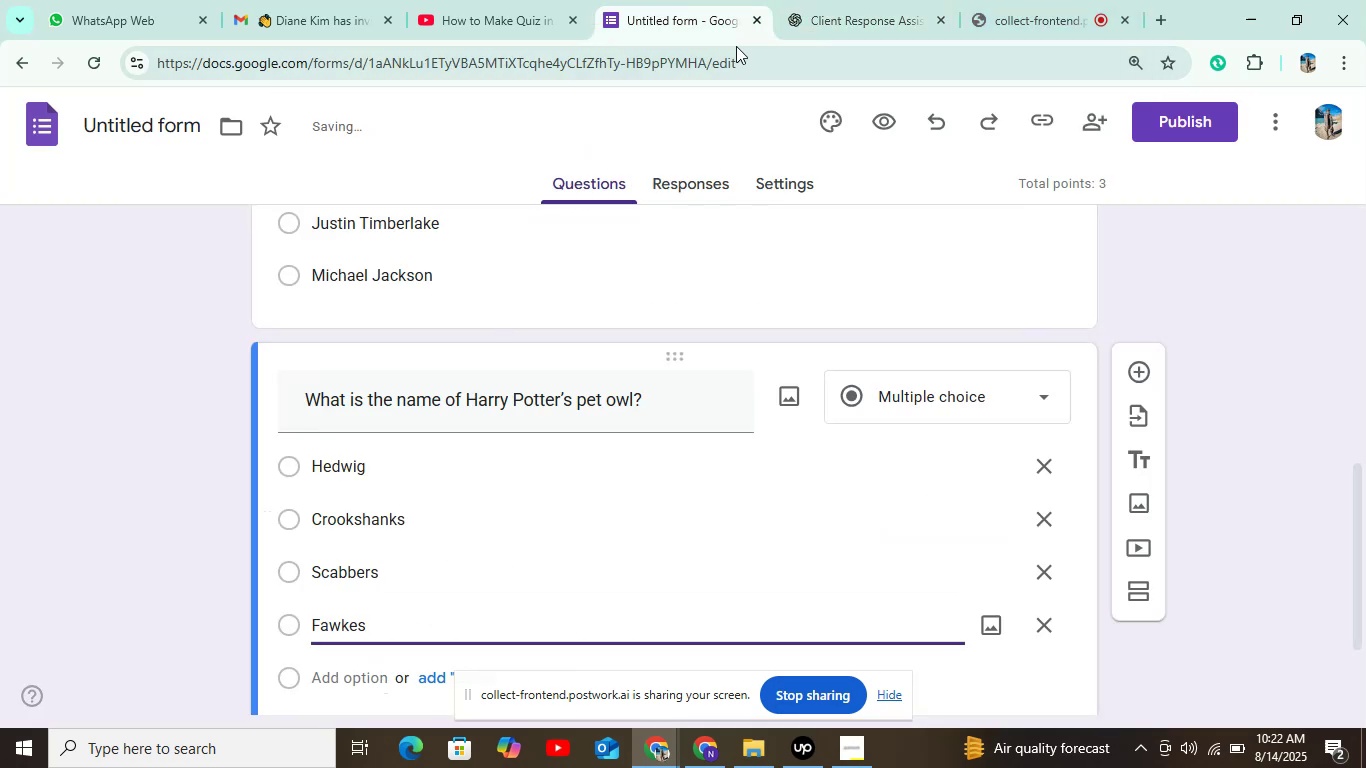 
left_click([825, 0])
 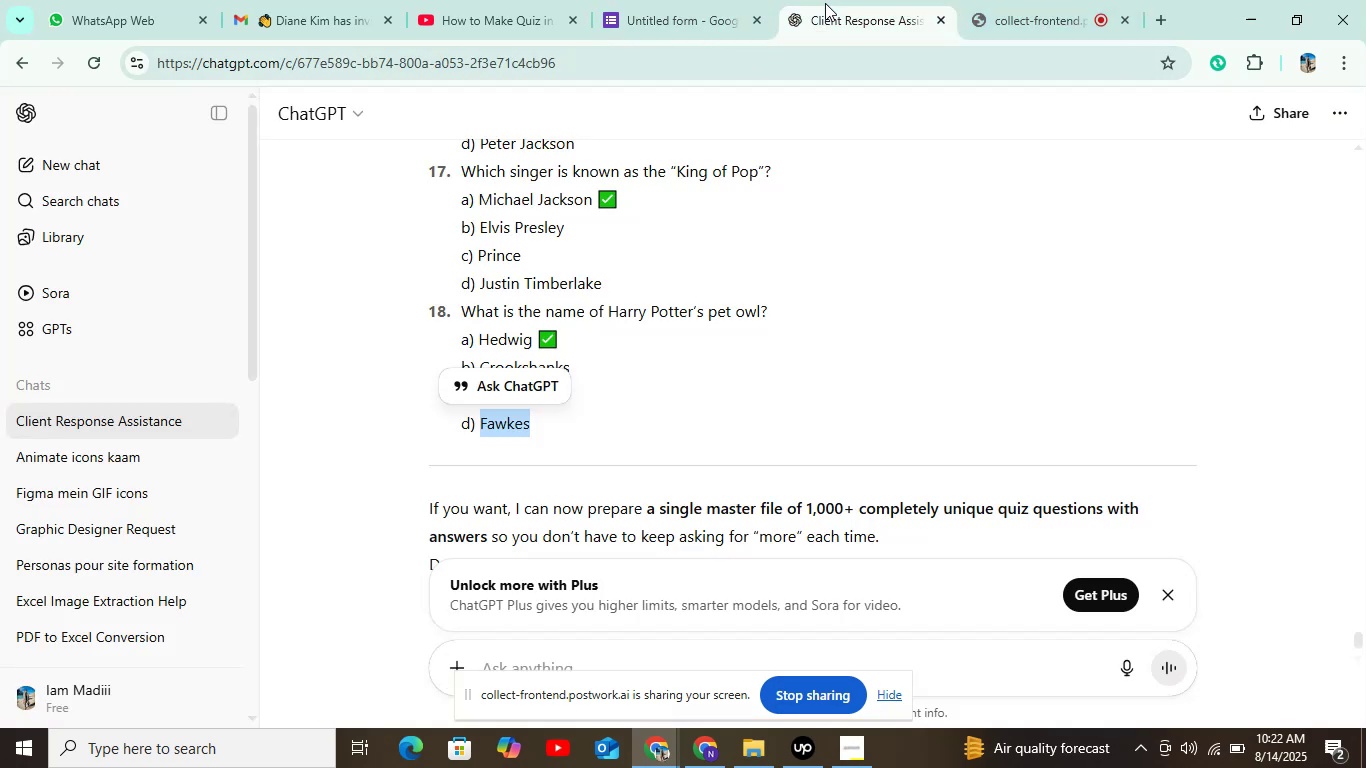 
left_click([674, 18])
 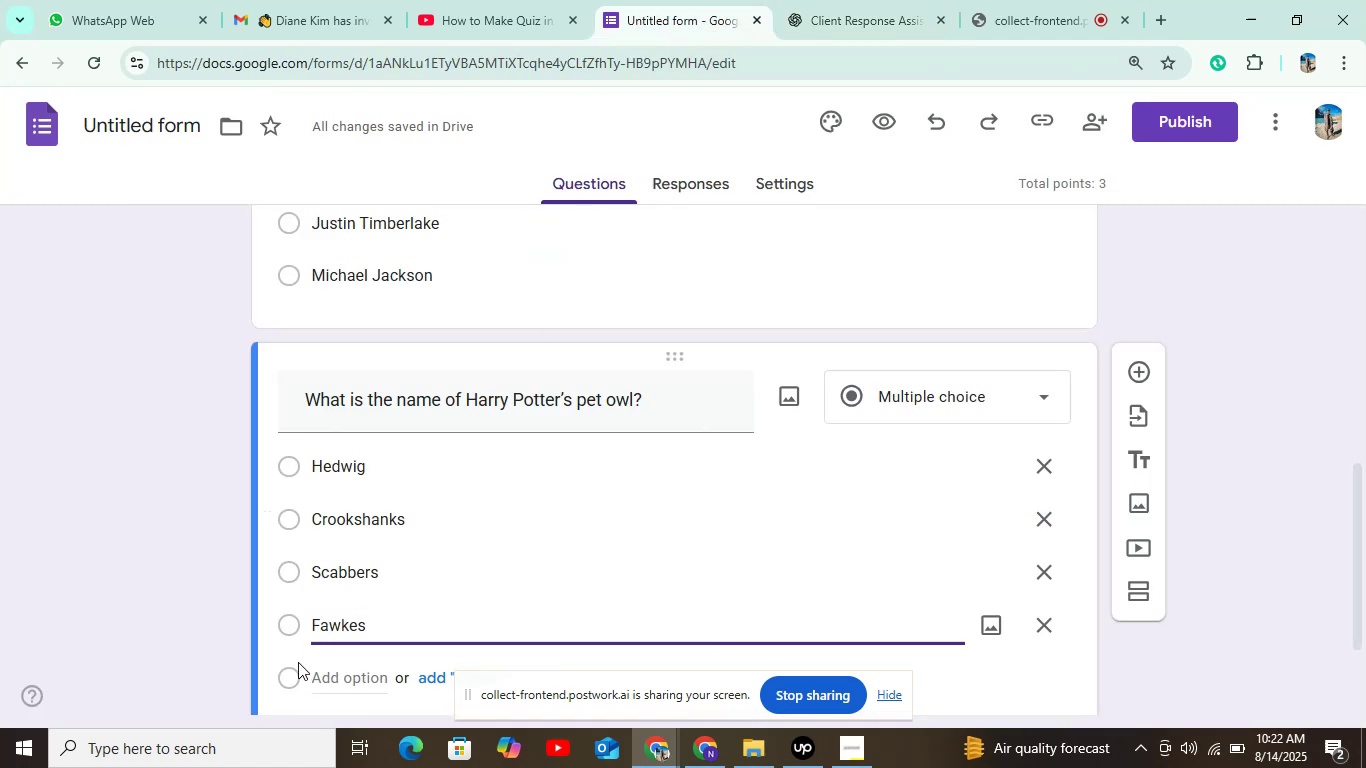 
scroll: coordinate [365, 628], scroll_direction: down, amount: 4.0
 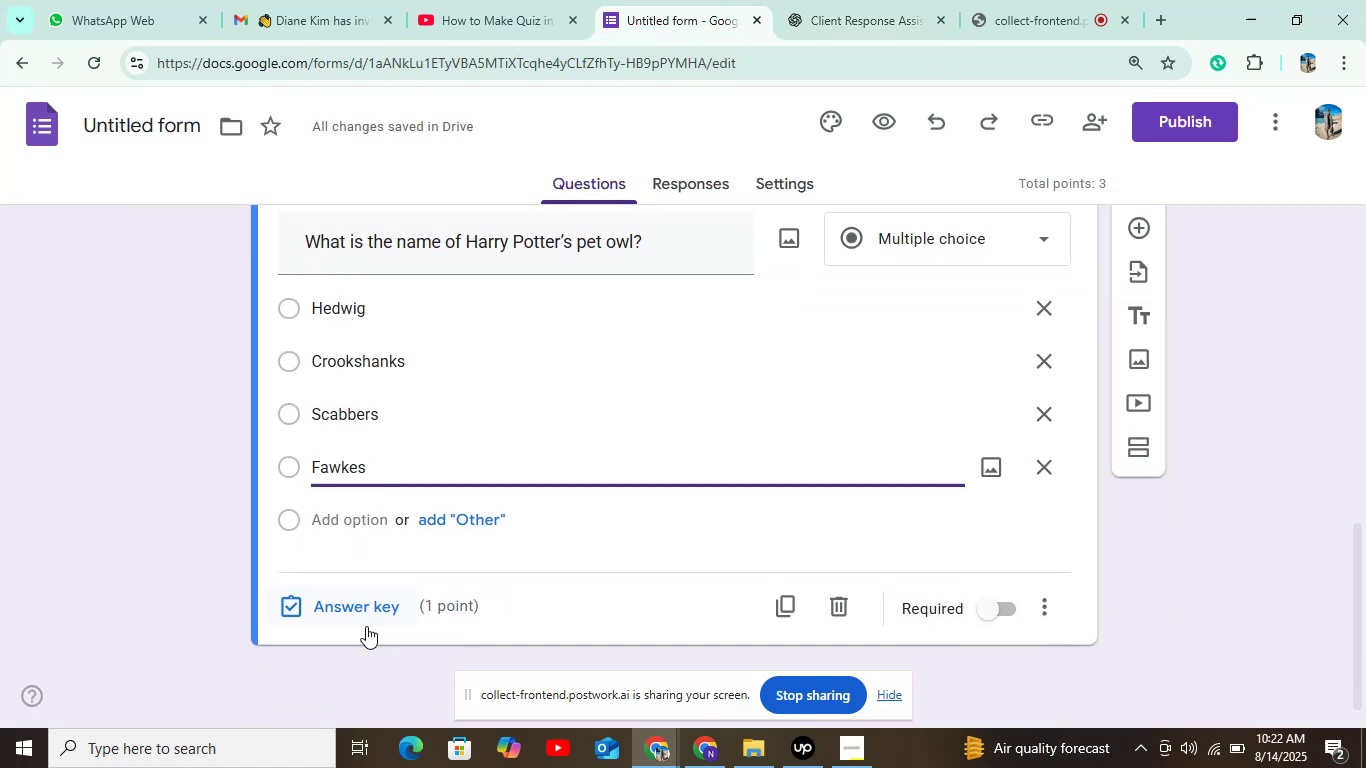 
left_click([366, 626])
 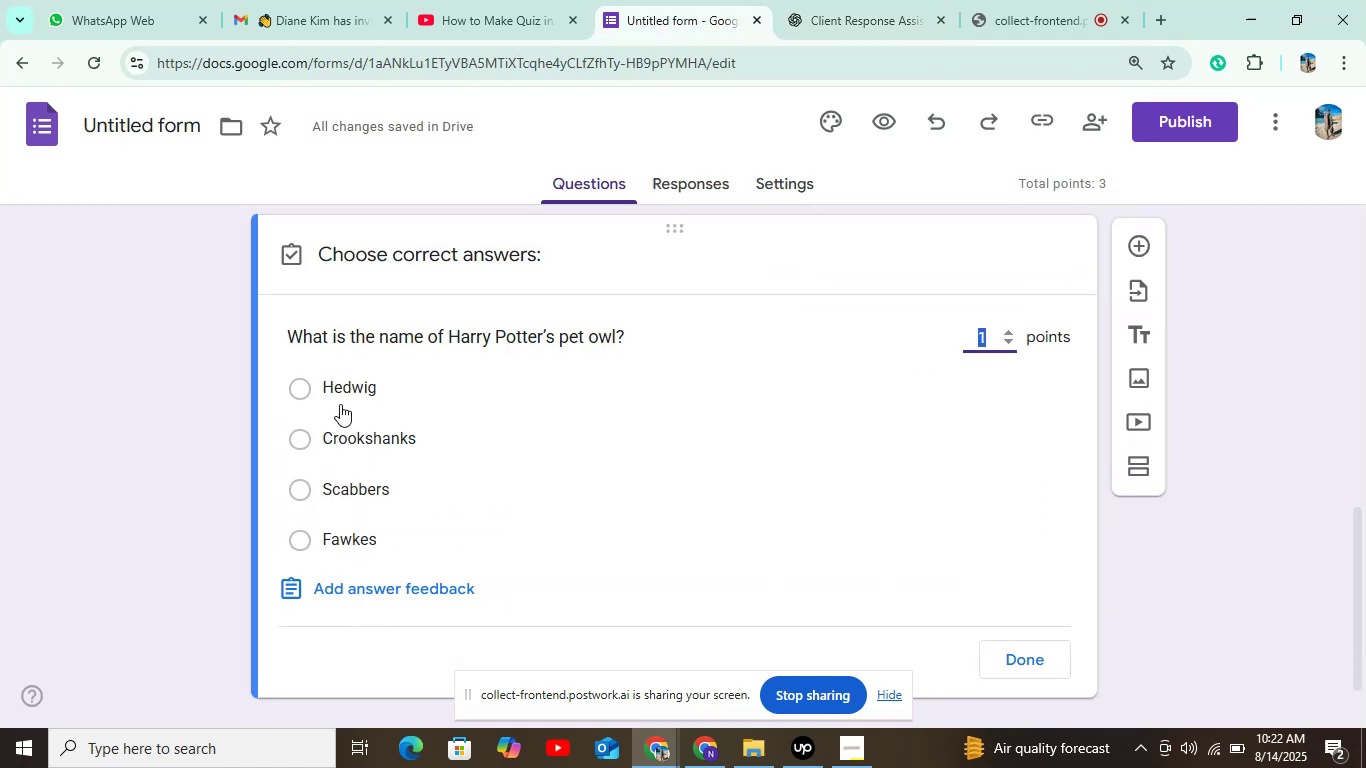 
left_click([341, 382])
 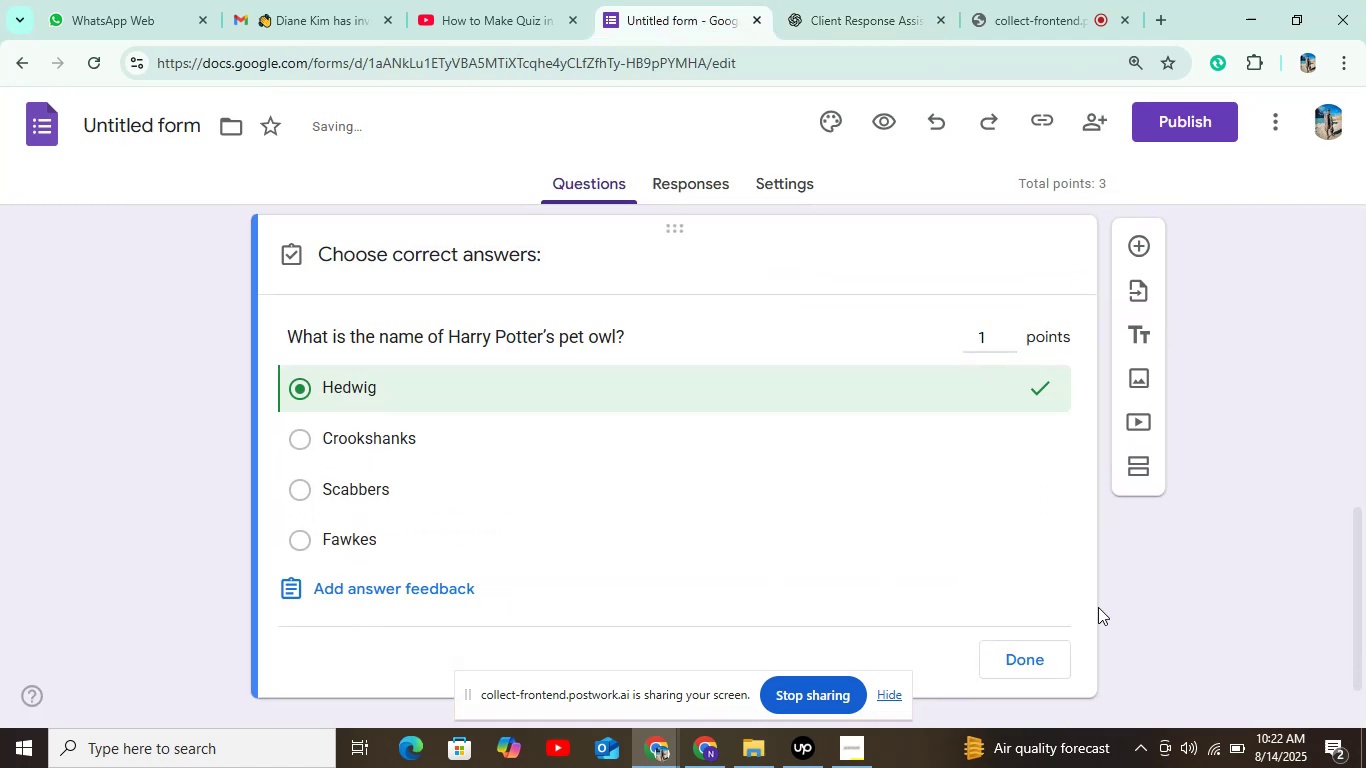 
left_click_drag(start_coordinate=[1042, 640], to_coordinate=[1039, 645])
 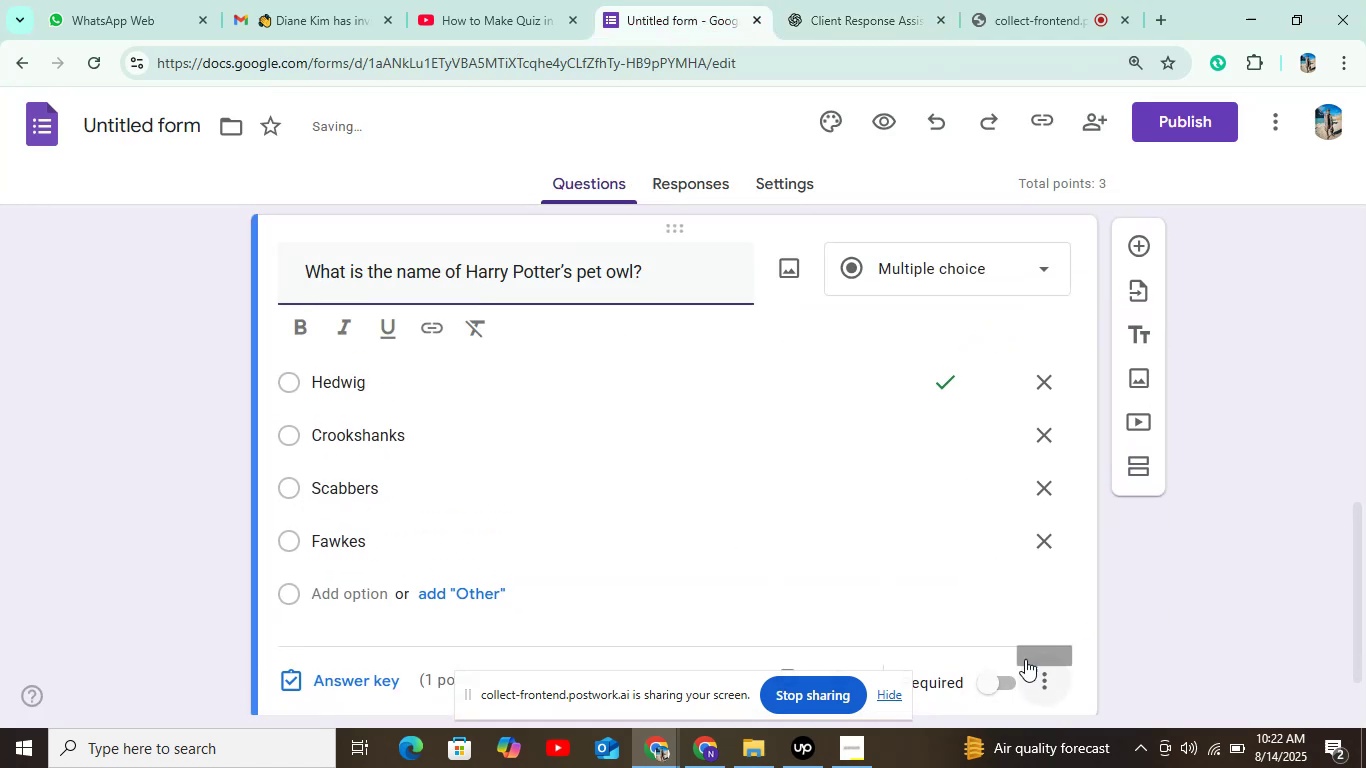 
scroll: coordinate [998, 677], scroll_direction: down, amount: 6.0
 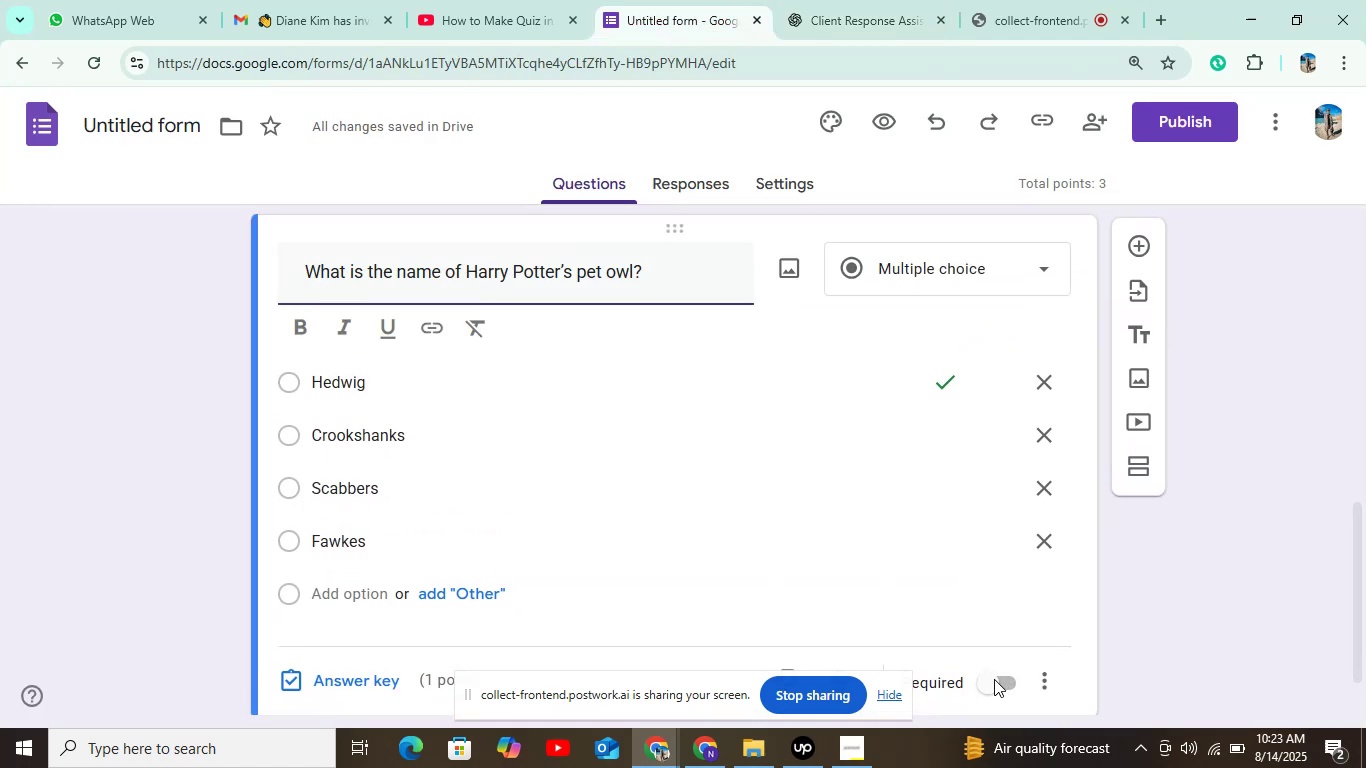 
left_click([992, 683])
 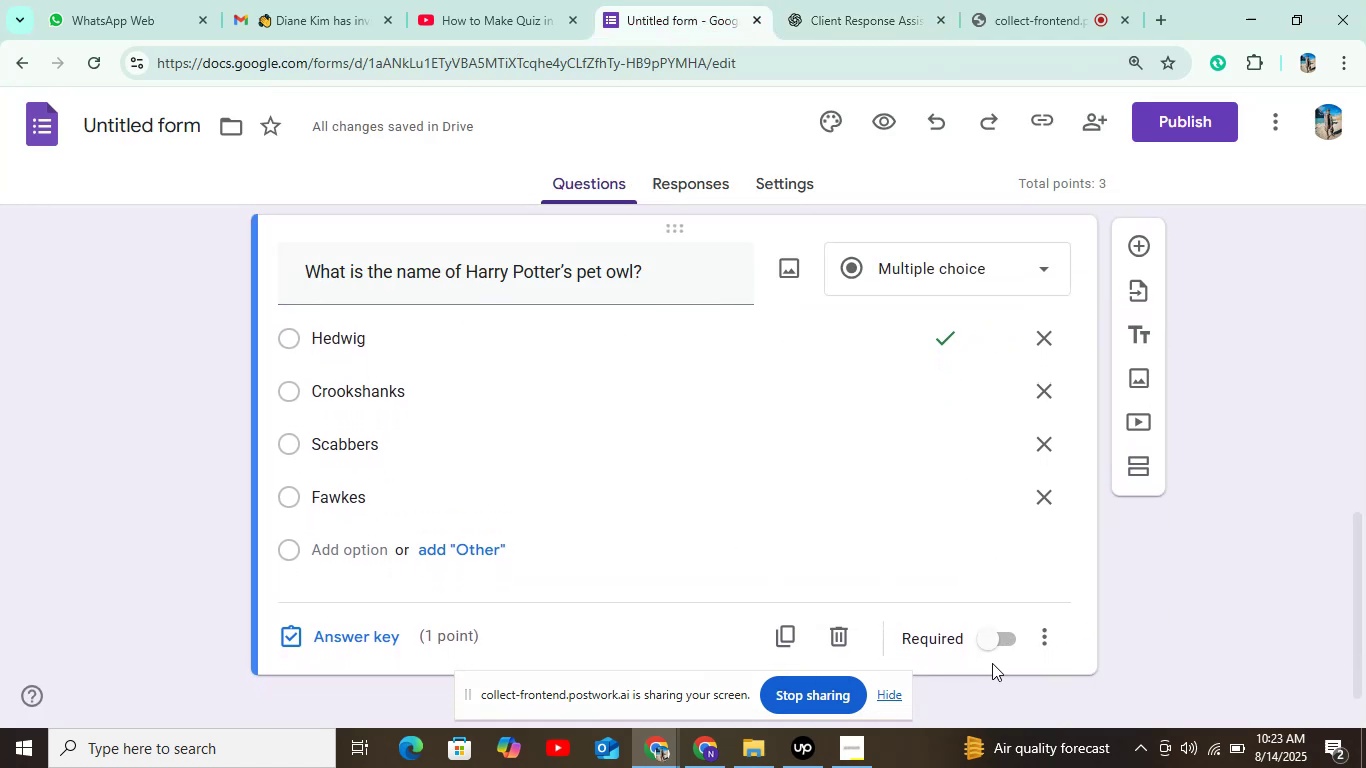 
left_click([997, 636])
 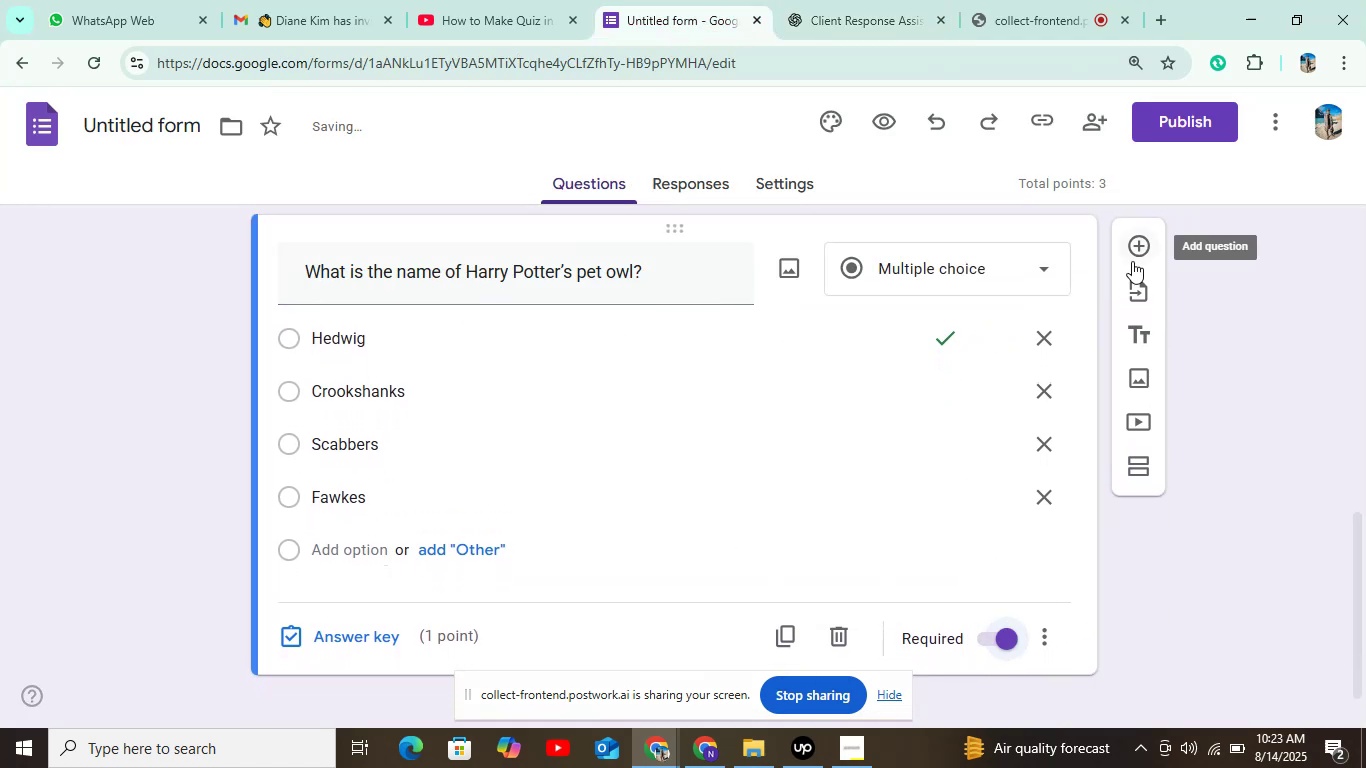 
left_click([1133, 257])
 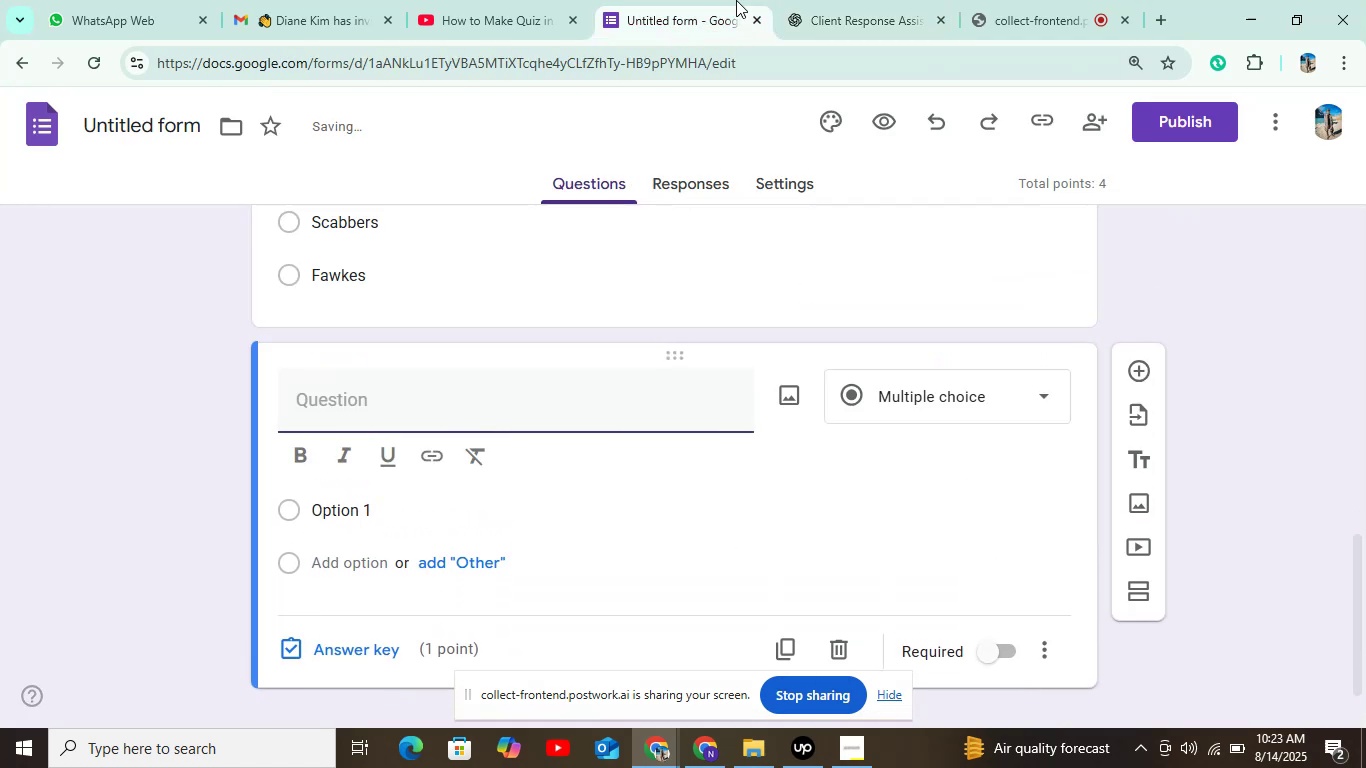 
left_click([908, 0])
 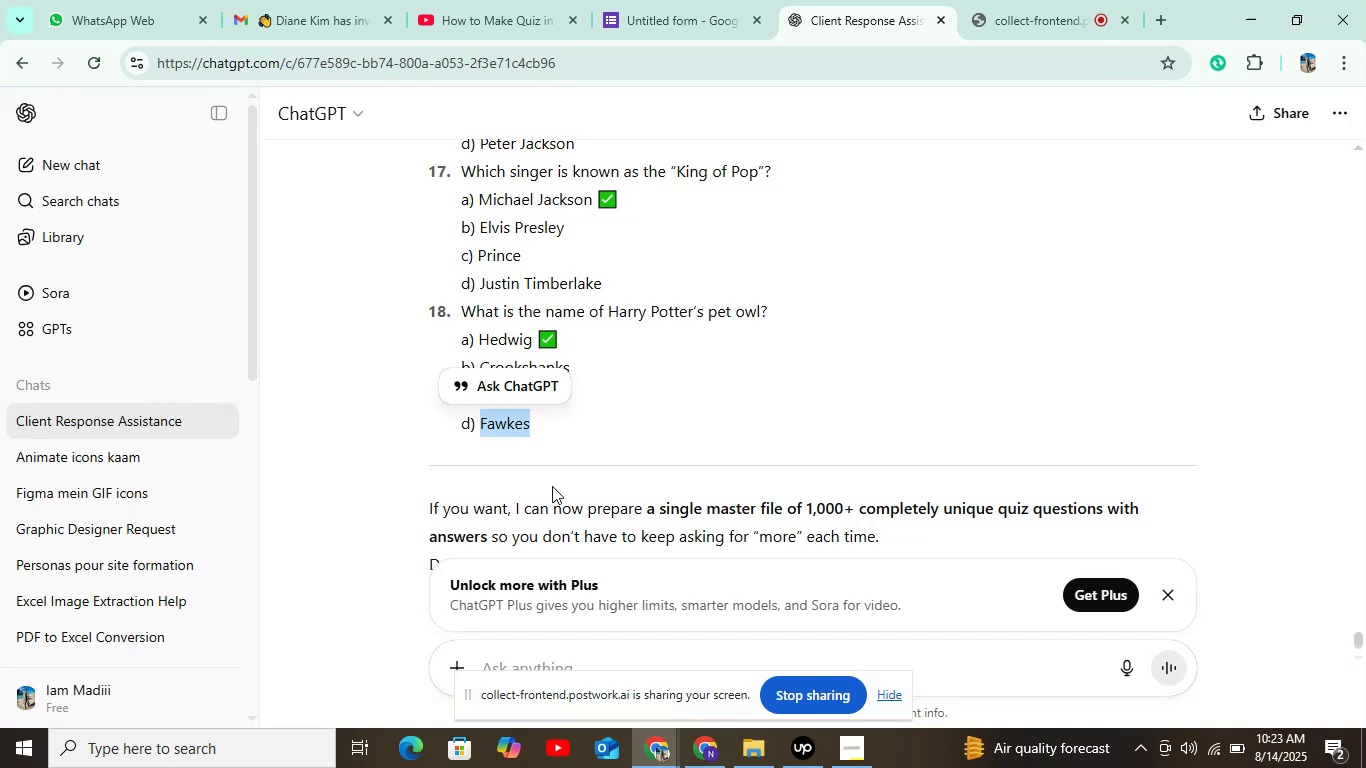 
scroll: coordinate [540, 433], scroll_direction: down, amount: 5.0
 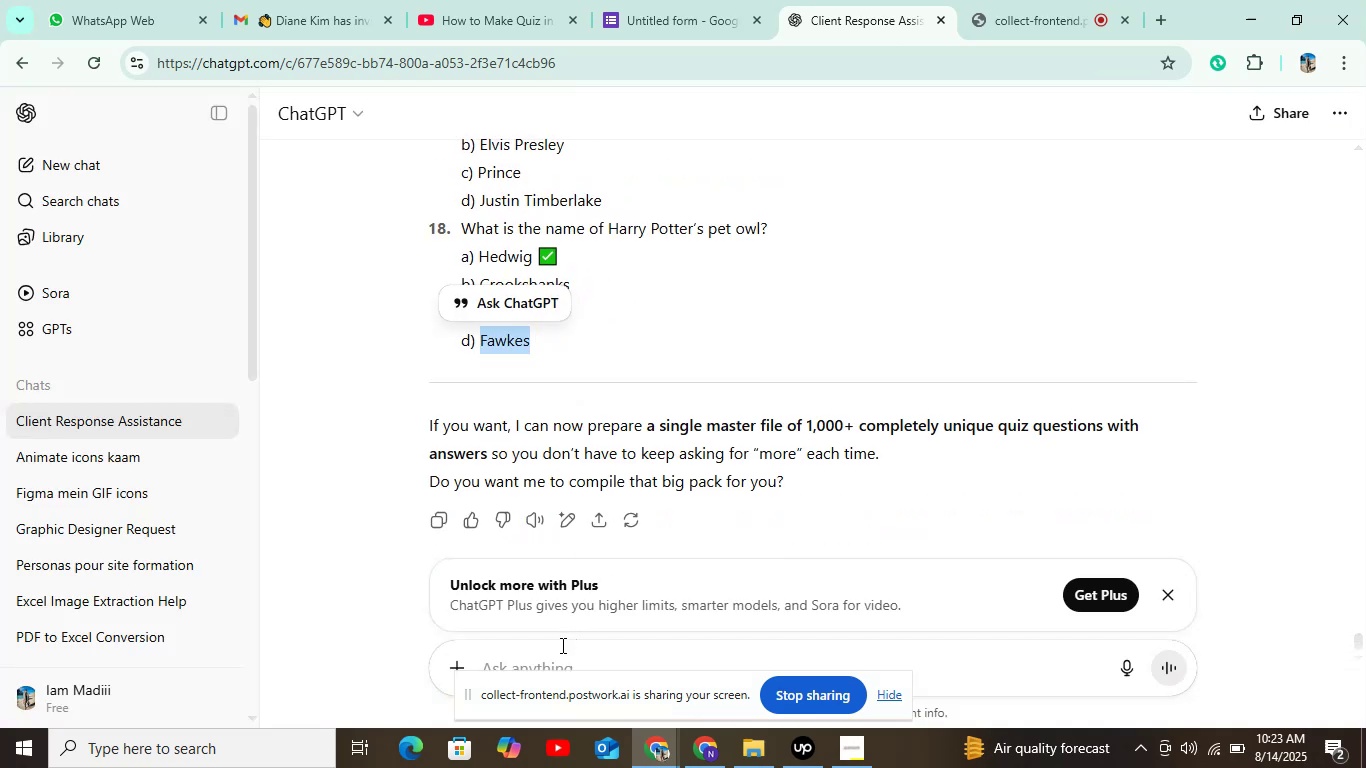 
left_click([559, 650])
 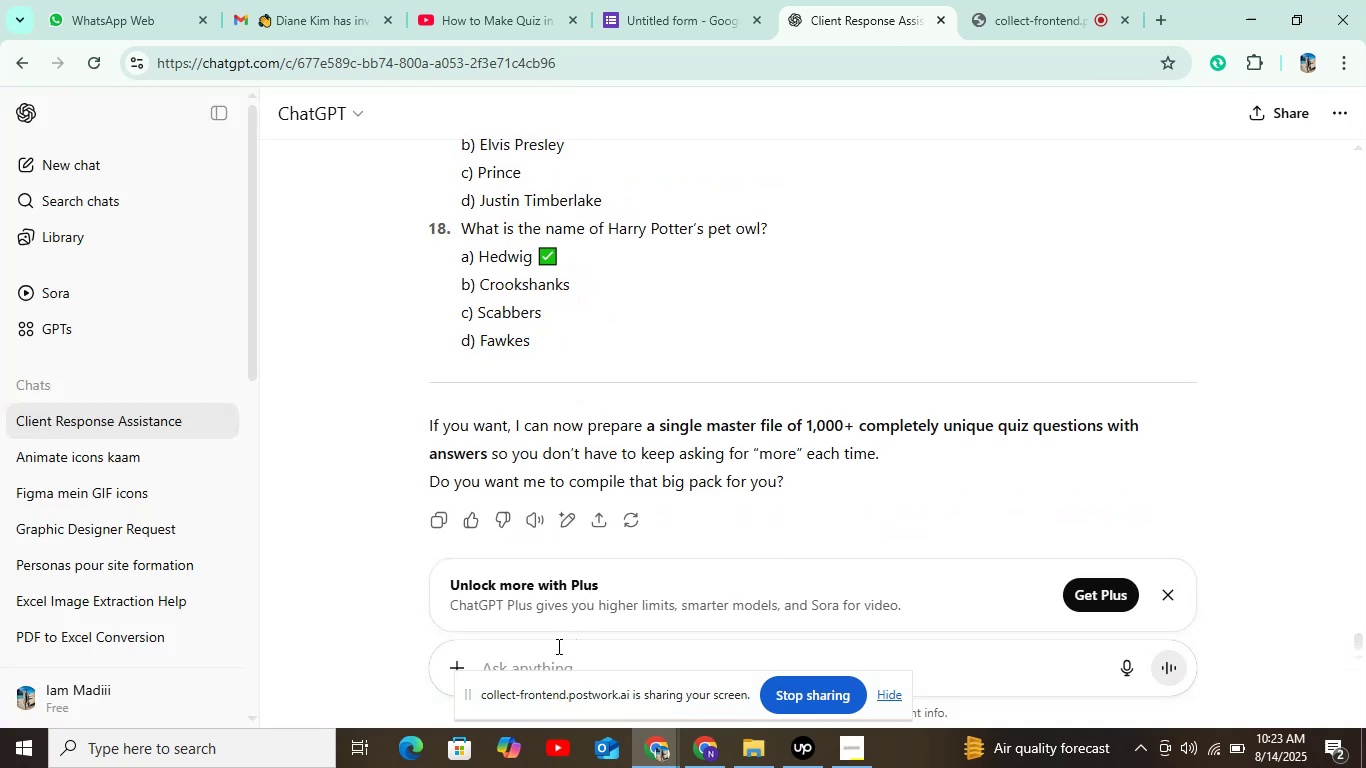 
type(ey)
key(Backspace)
key(Backspace)
type(yes iwannt more)
 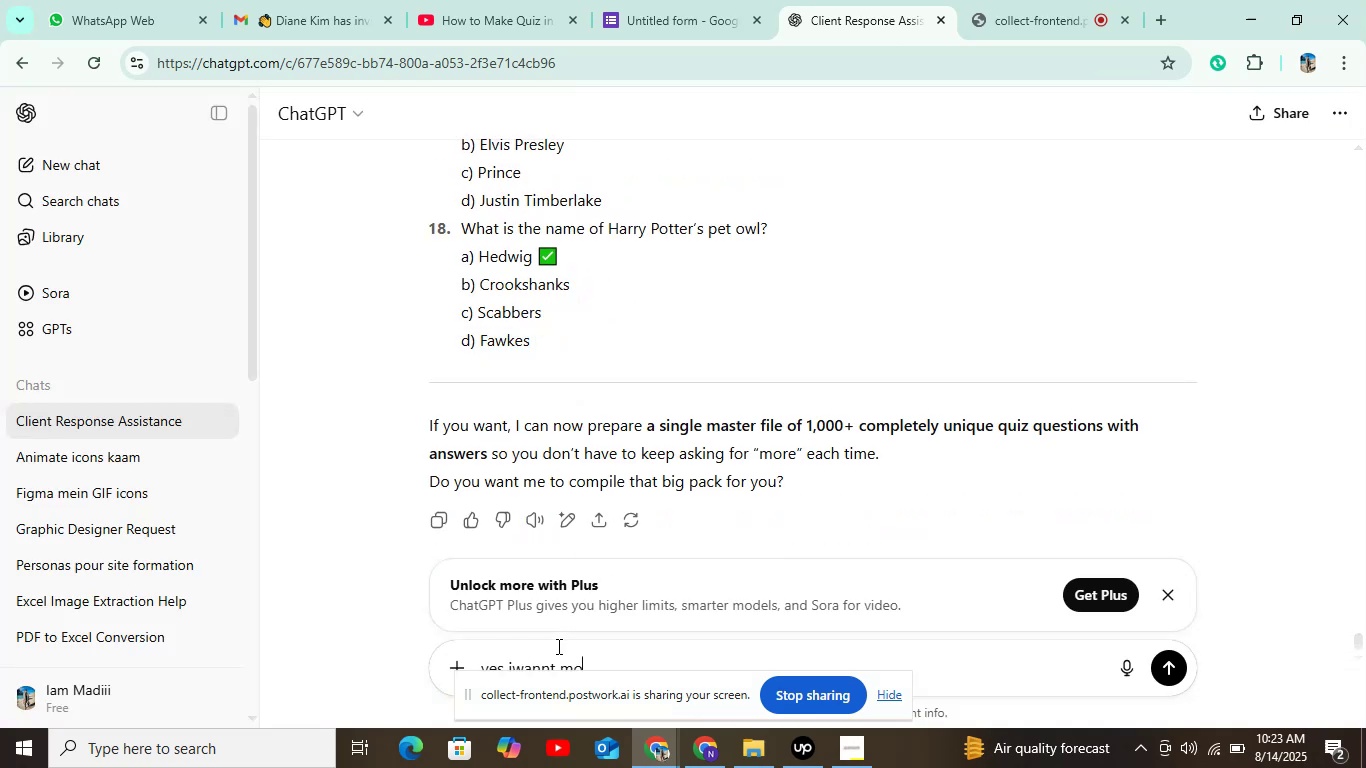 
key(Enter)
 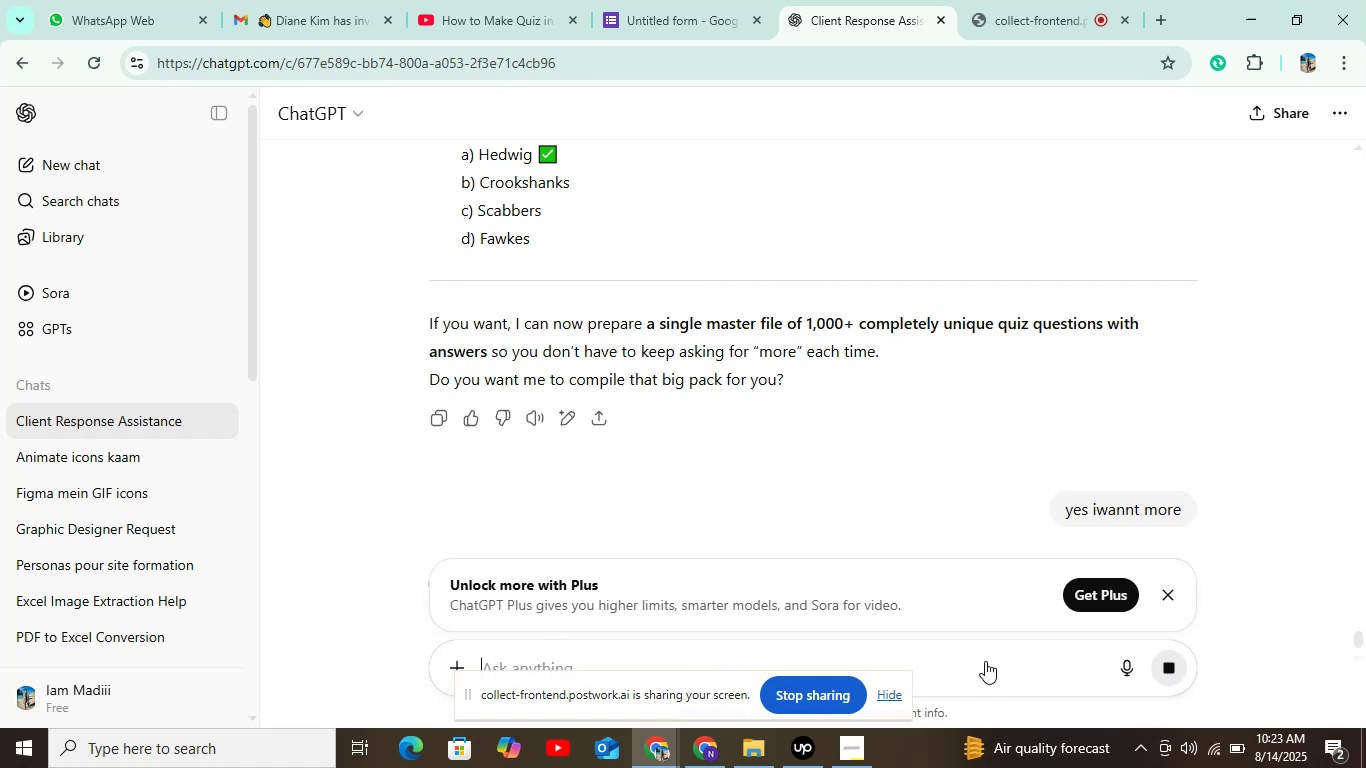 
wait(8.57)
 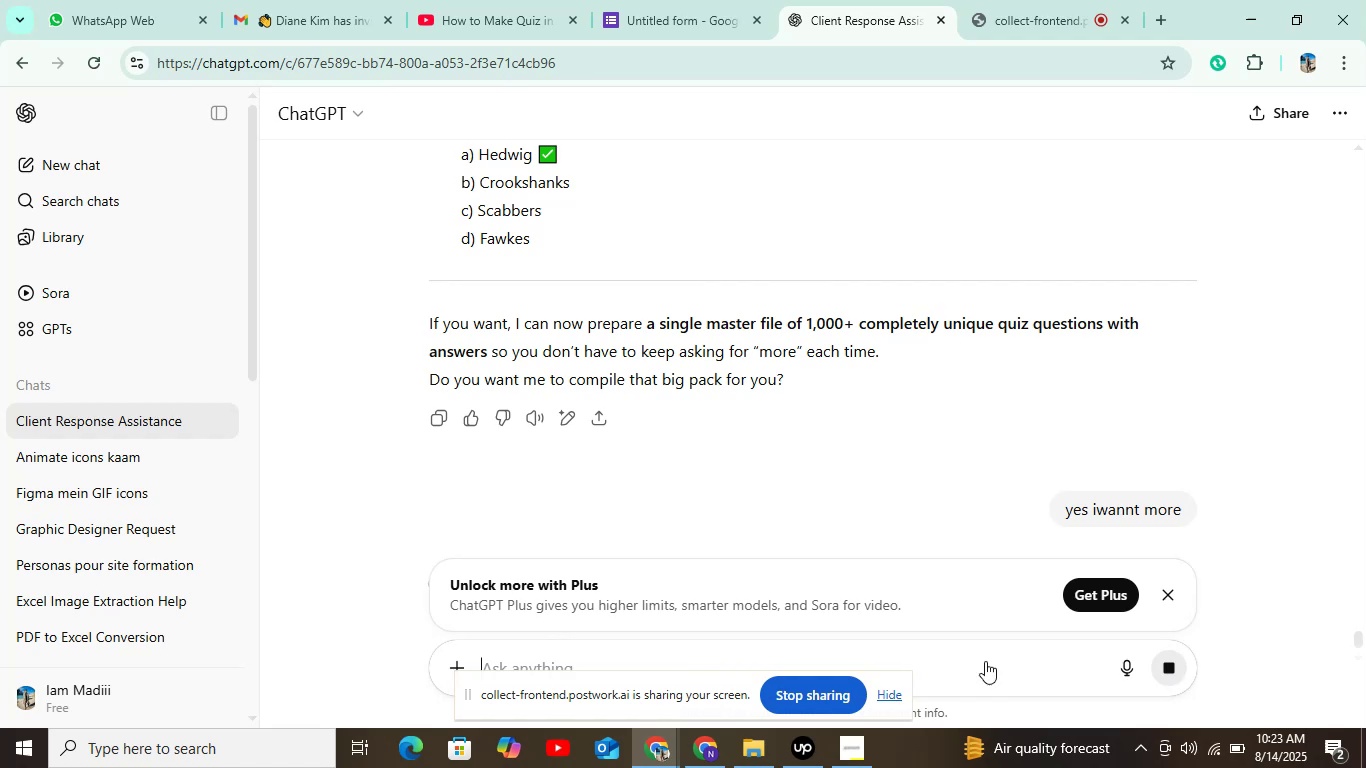 
scroll: coordinate [520, 397], scroll_direction: down, amount: 2.0
 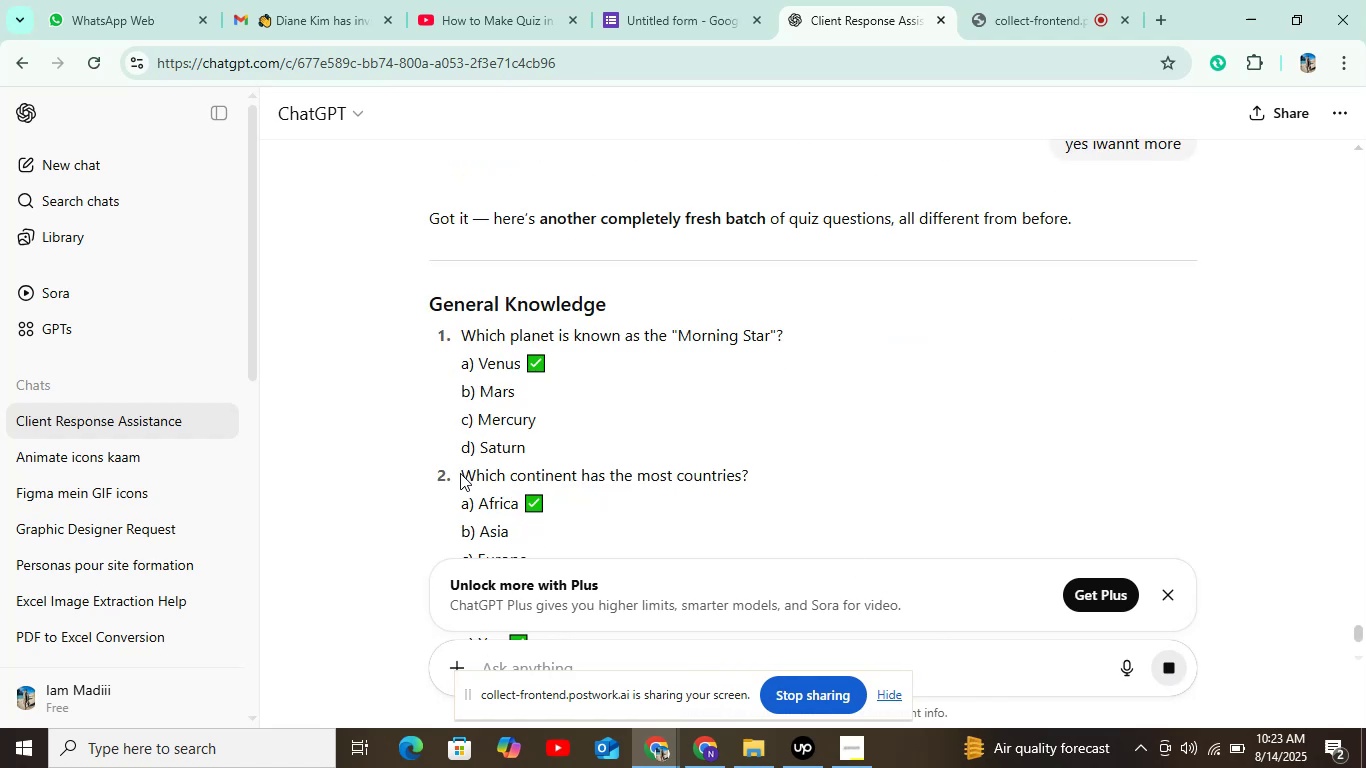 
left_click([460, 473])
 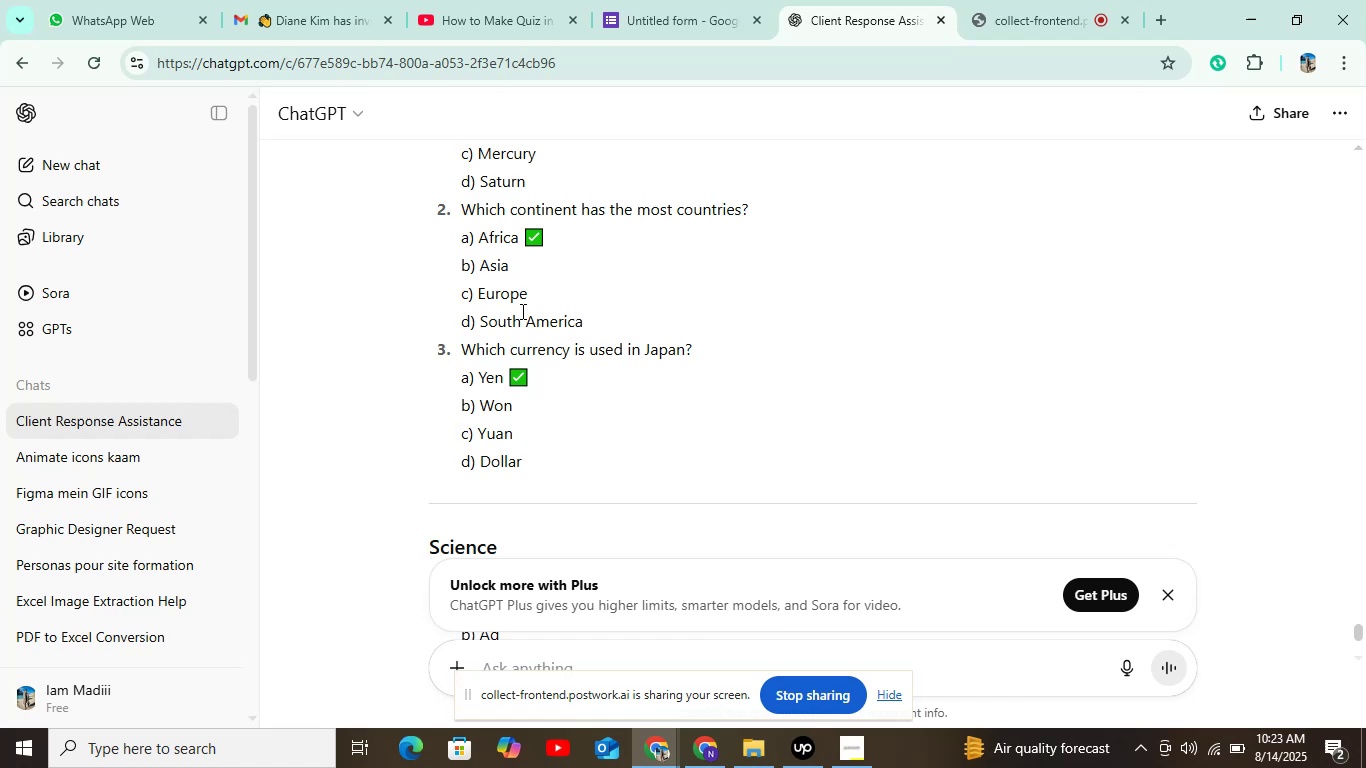 
scroll: coordinate [521, 311], scroll_direction: up, amount: 1.0
 